 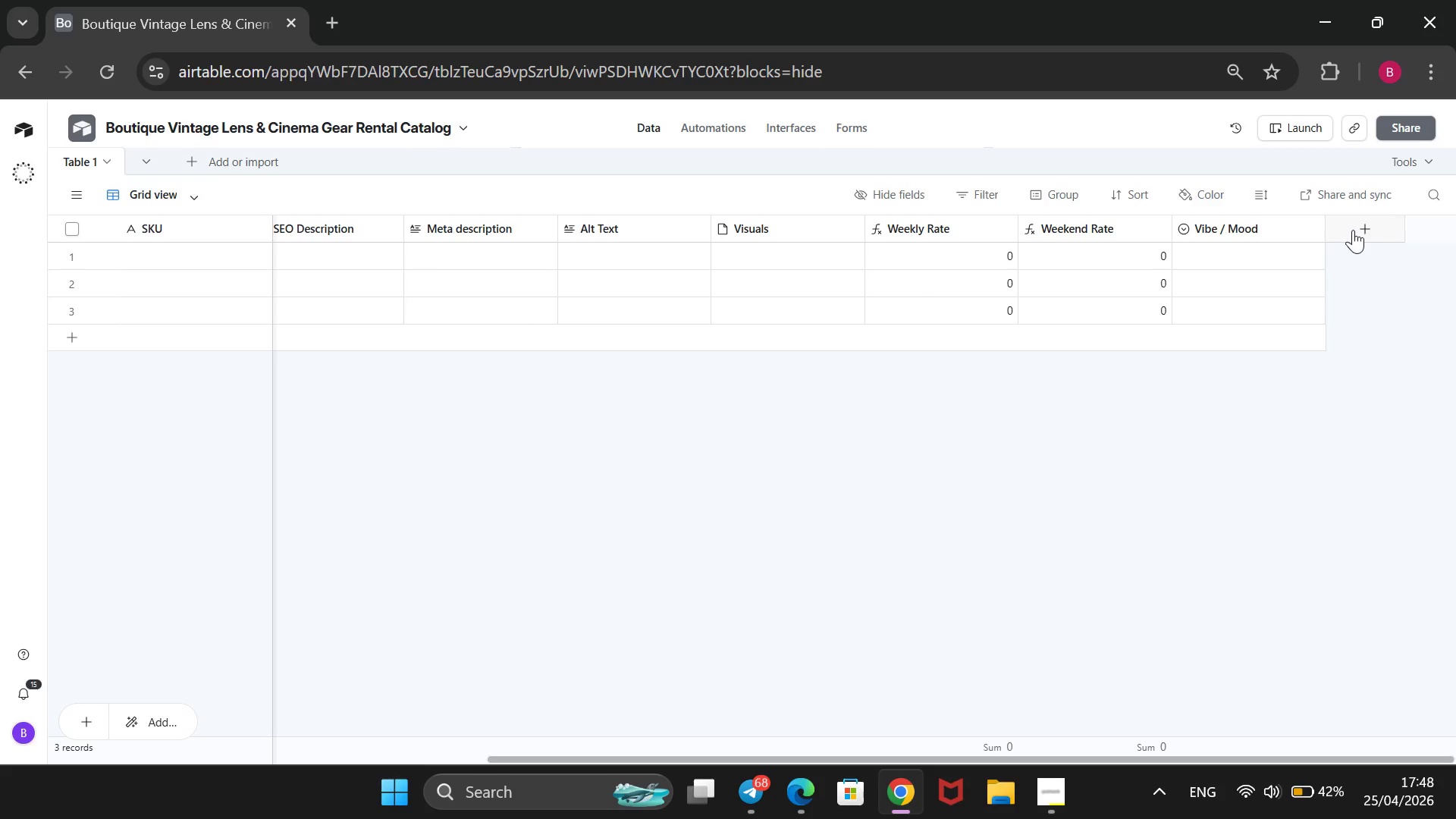 
mouse_move([1317, 365])
 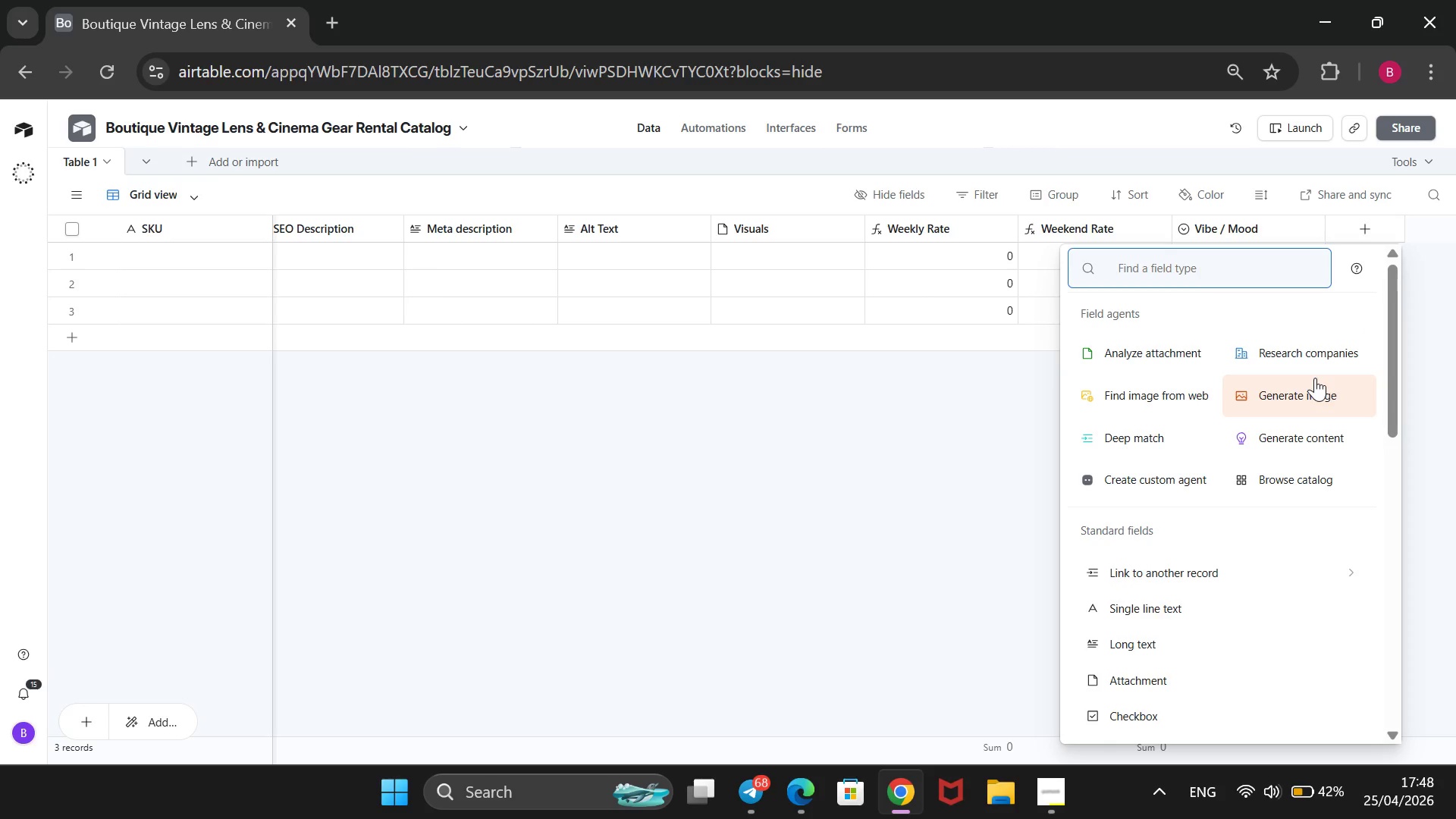 
scroll: coordinate [1250, 546], scroll_direction: down, amount: 4.0
 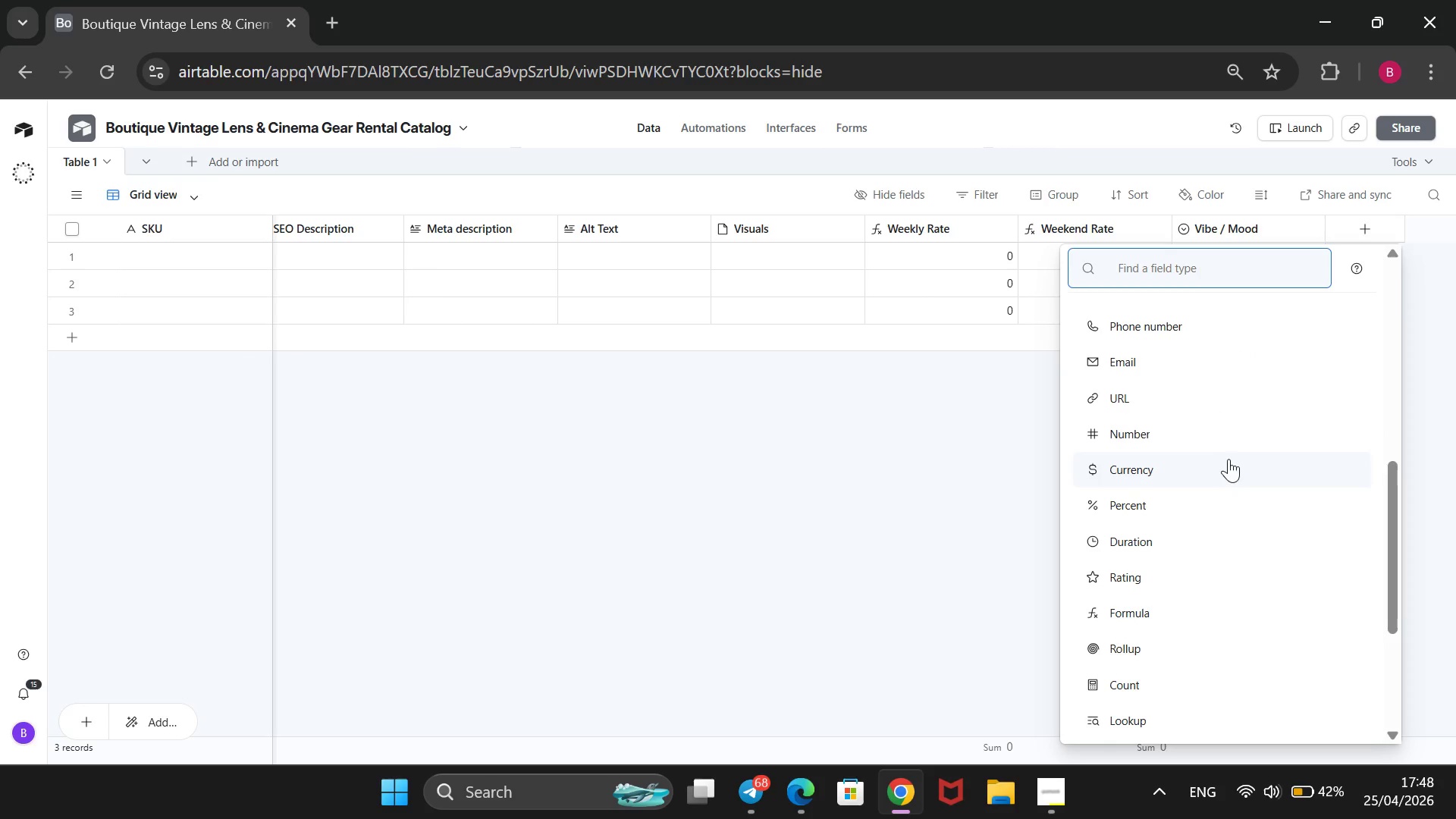 
left_click([1225, 447])
 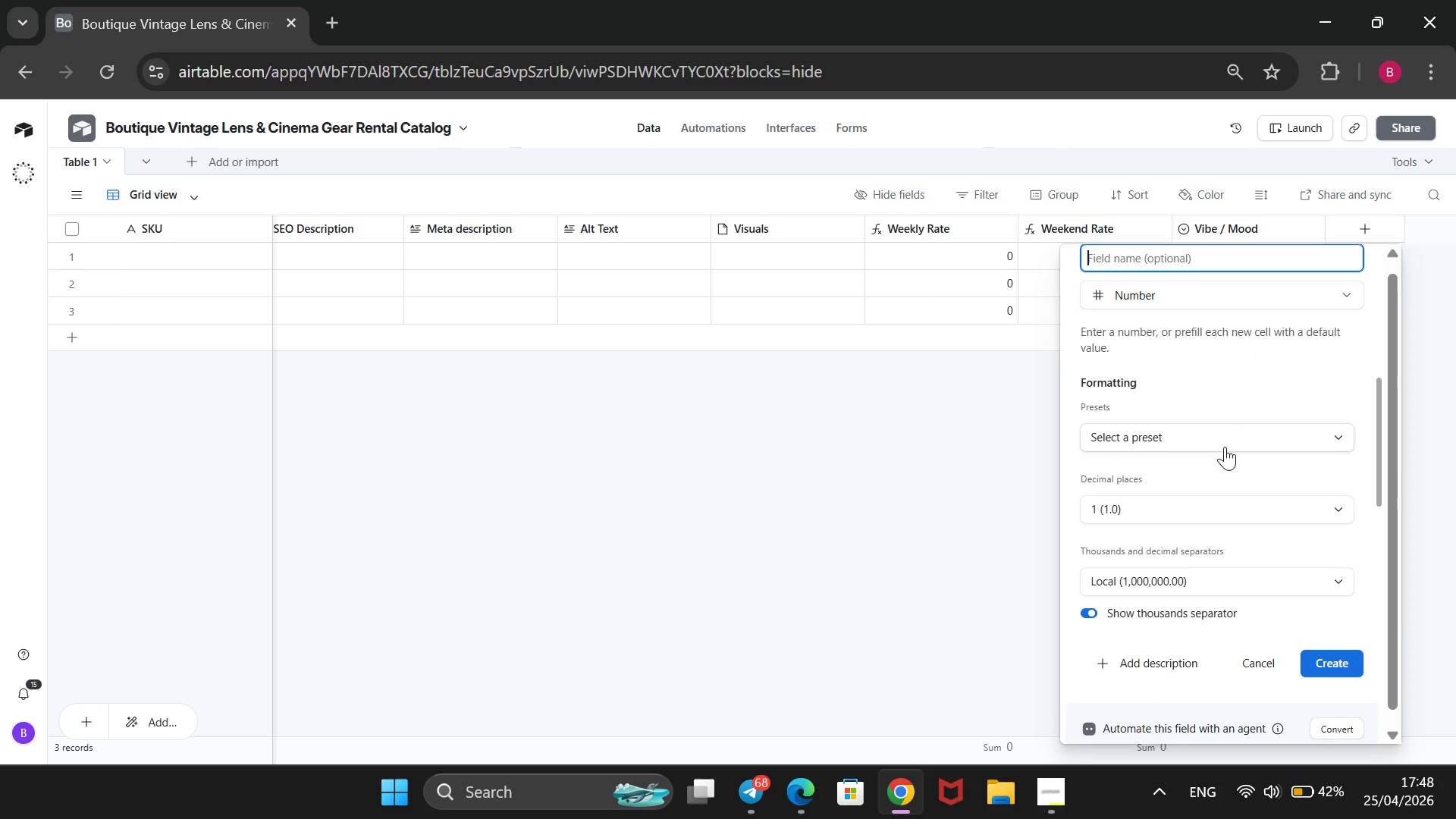 
type(Focal Length)
 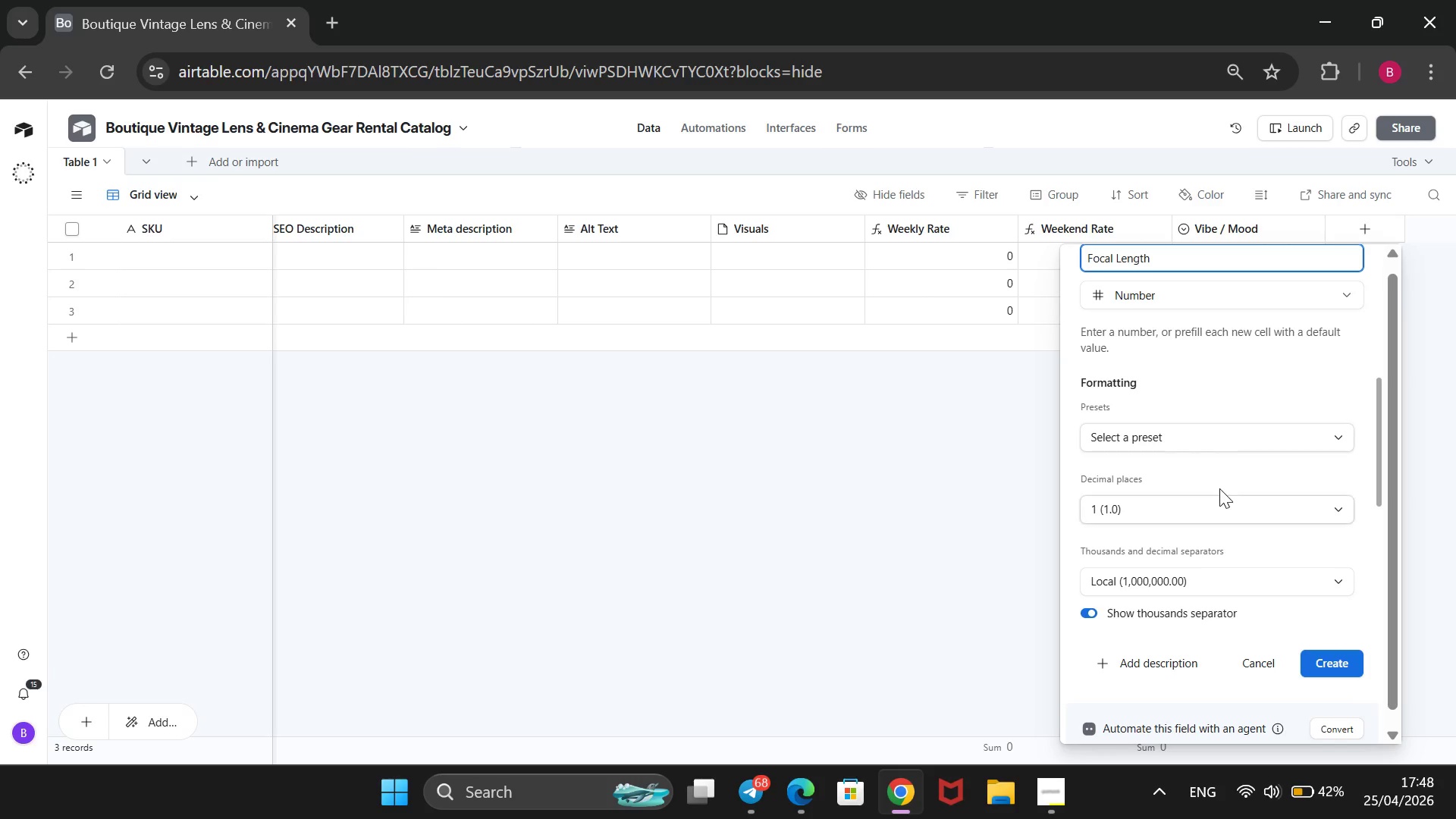 
left_click([1219, 500])
 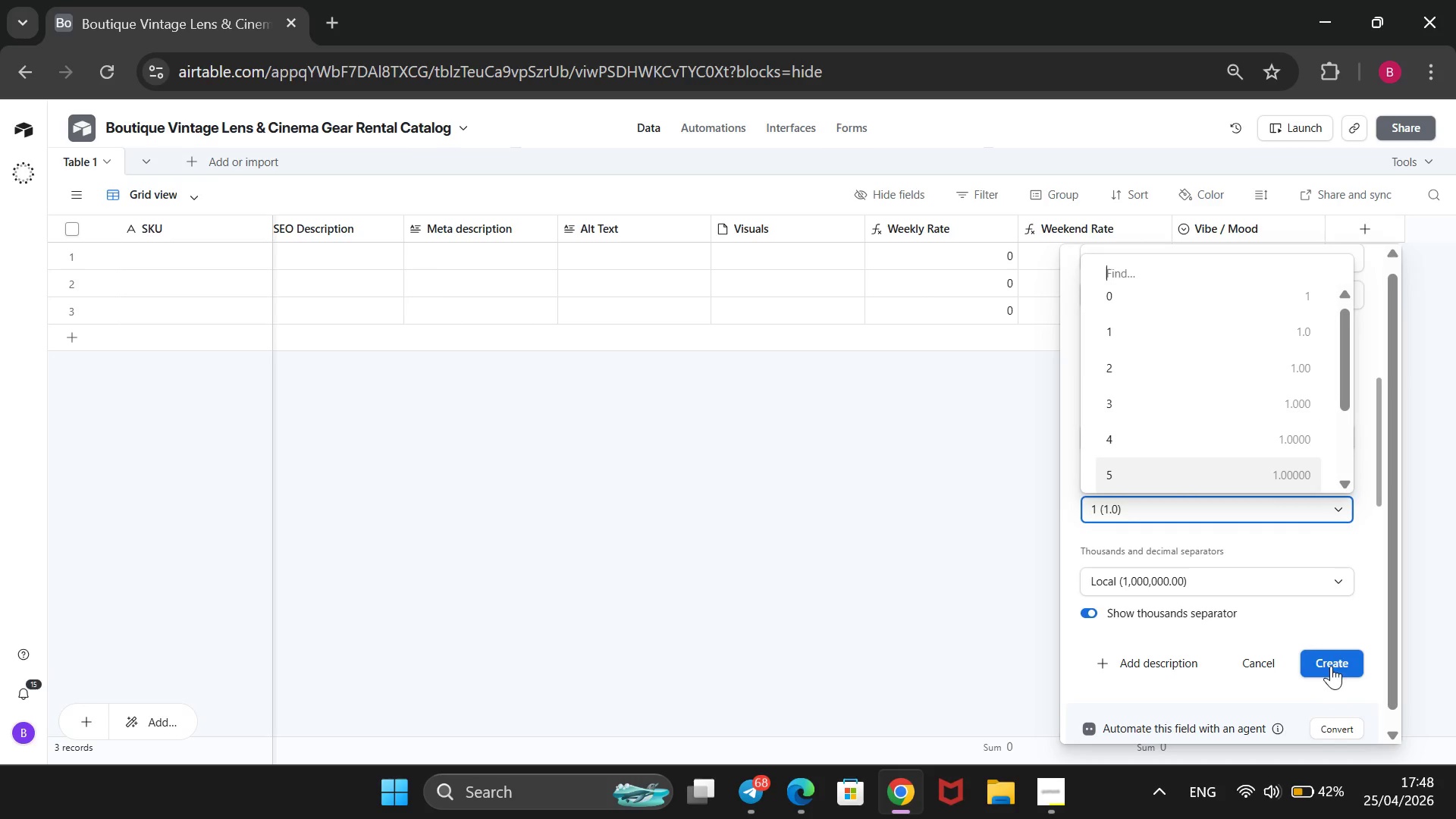 
left_click([1324, 663])
 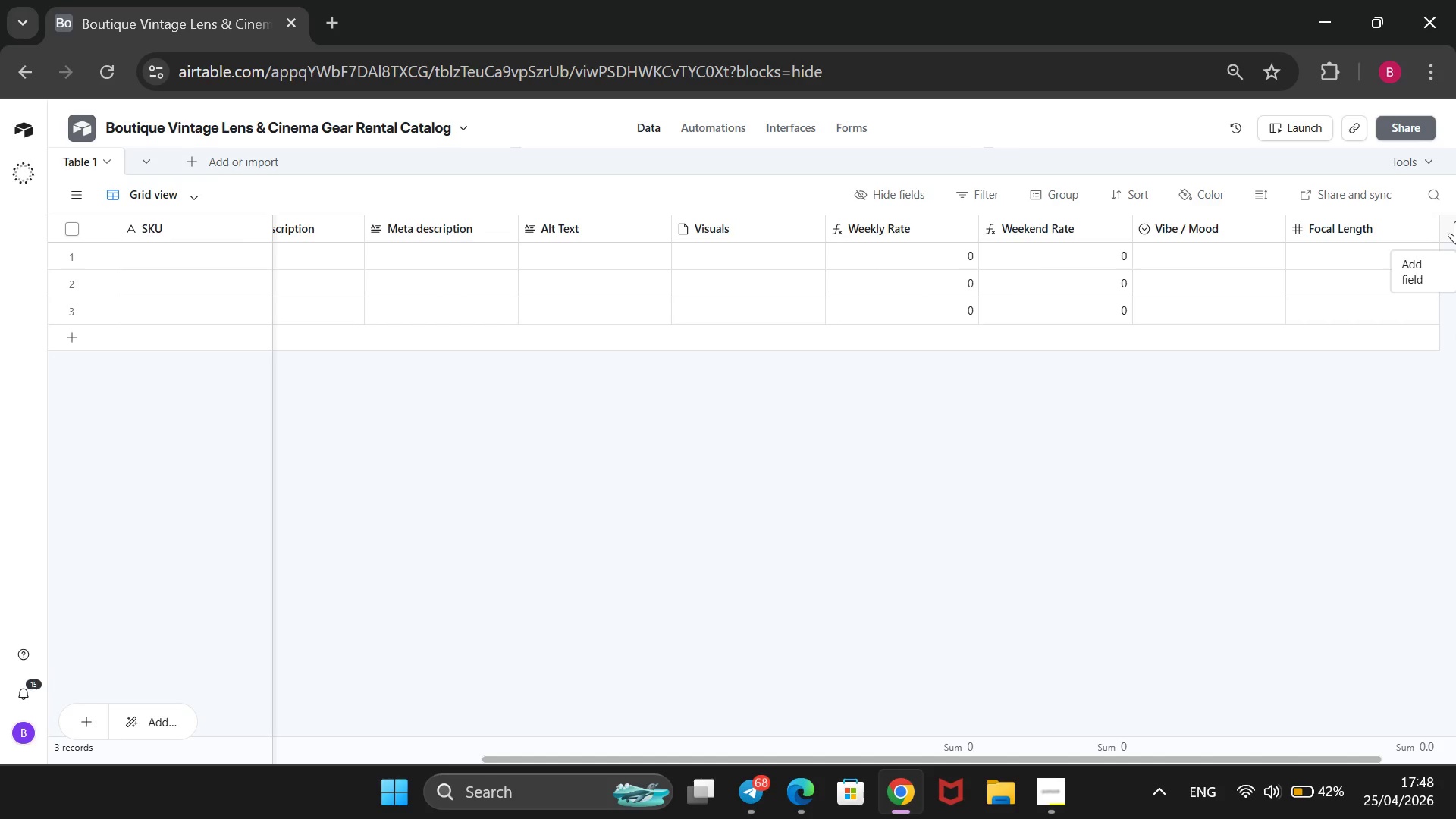 
wait(20.11)
 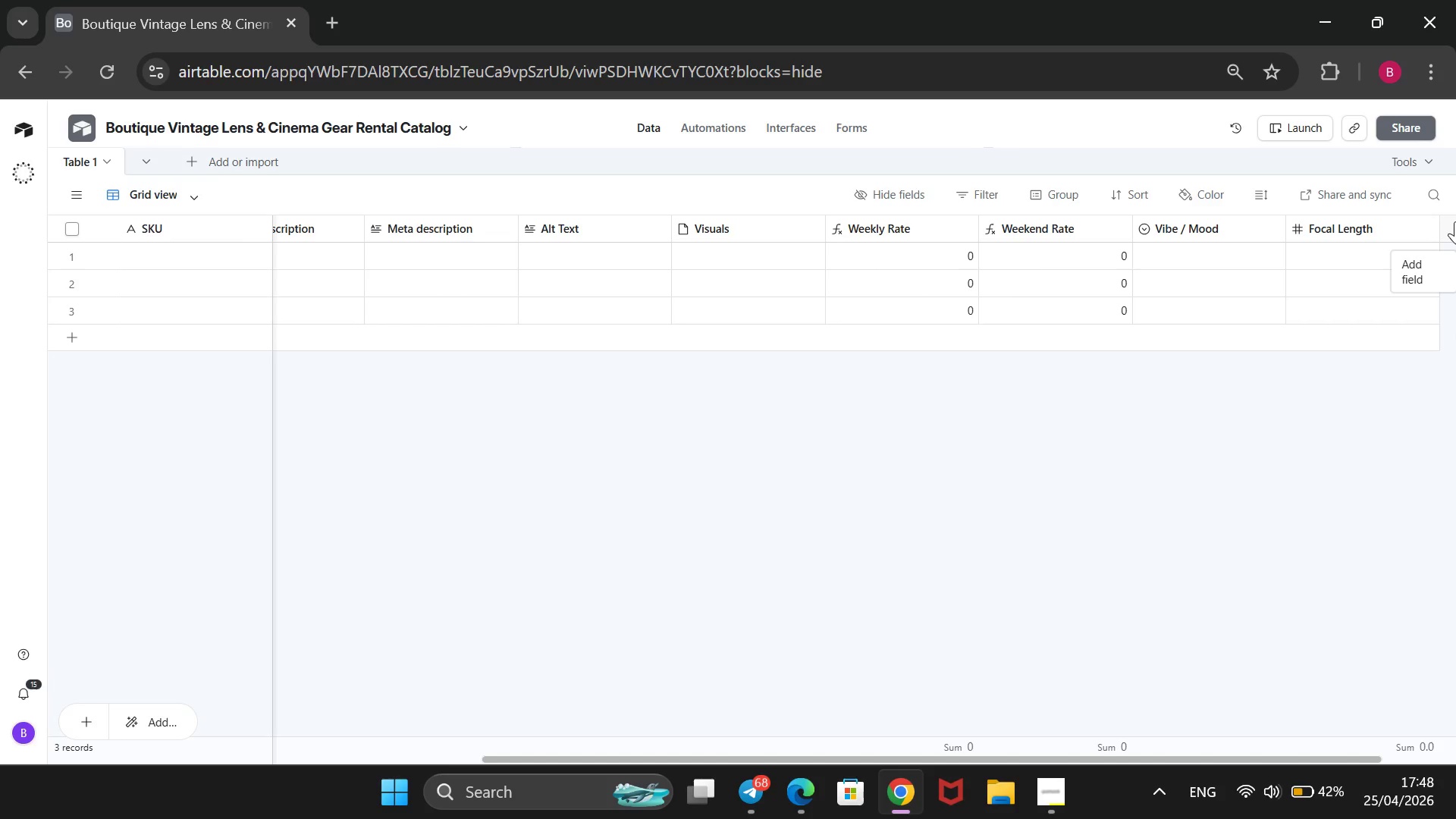 
left_click([1455, 221])
 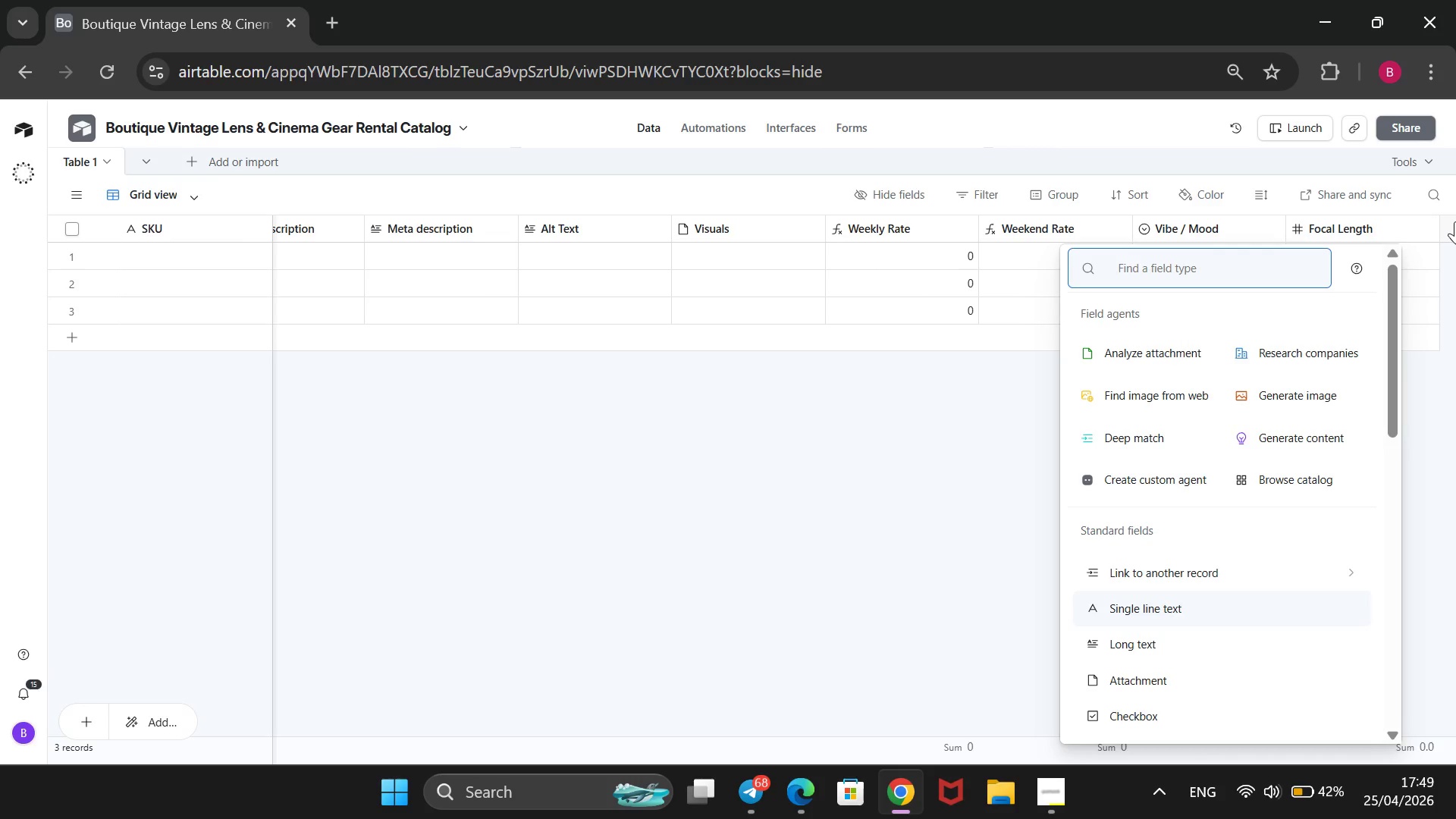 
wait(11.75)
 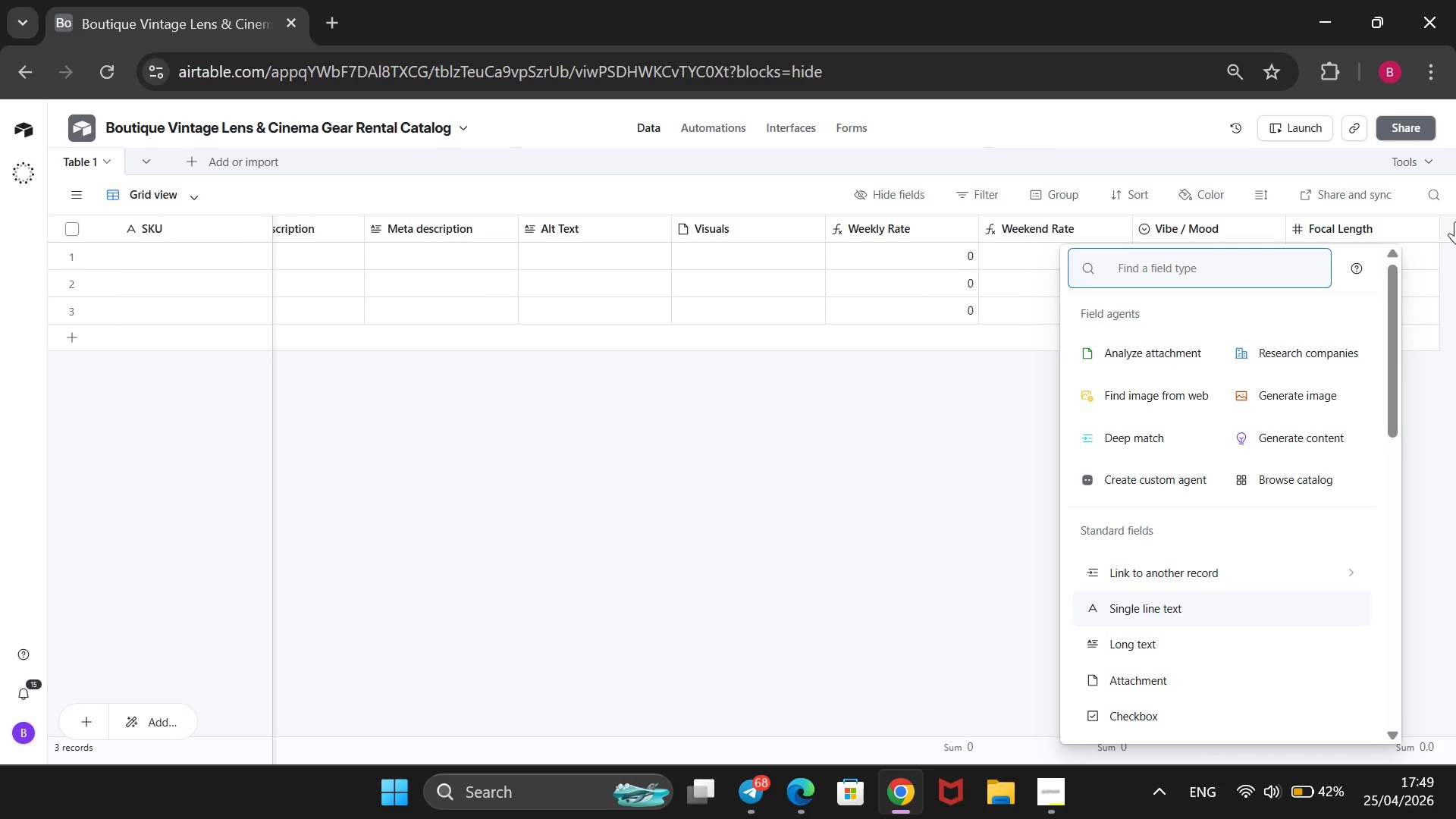 
scroll: coordinate [1273, 444], scroll_direction: down, amount: 5.0
 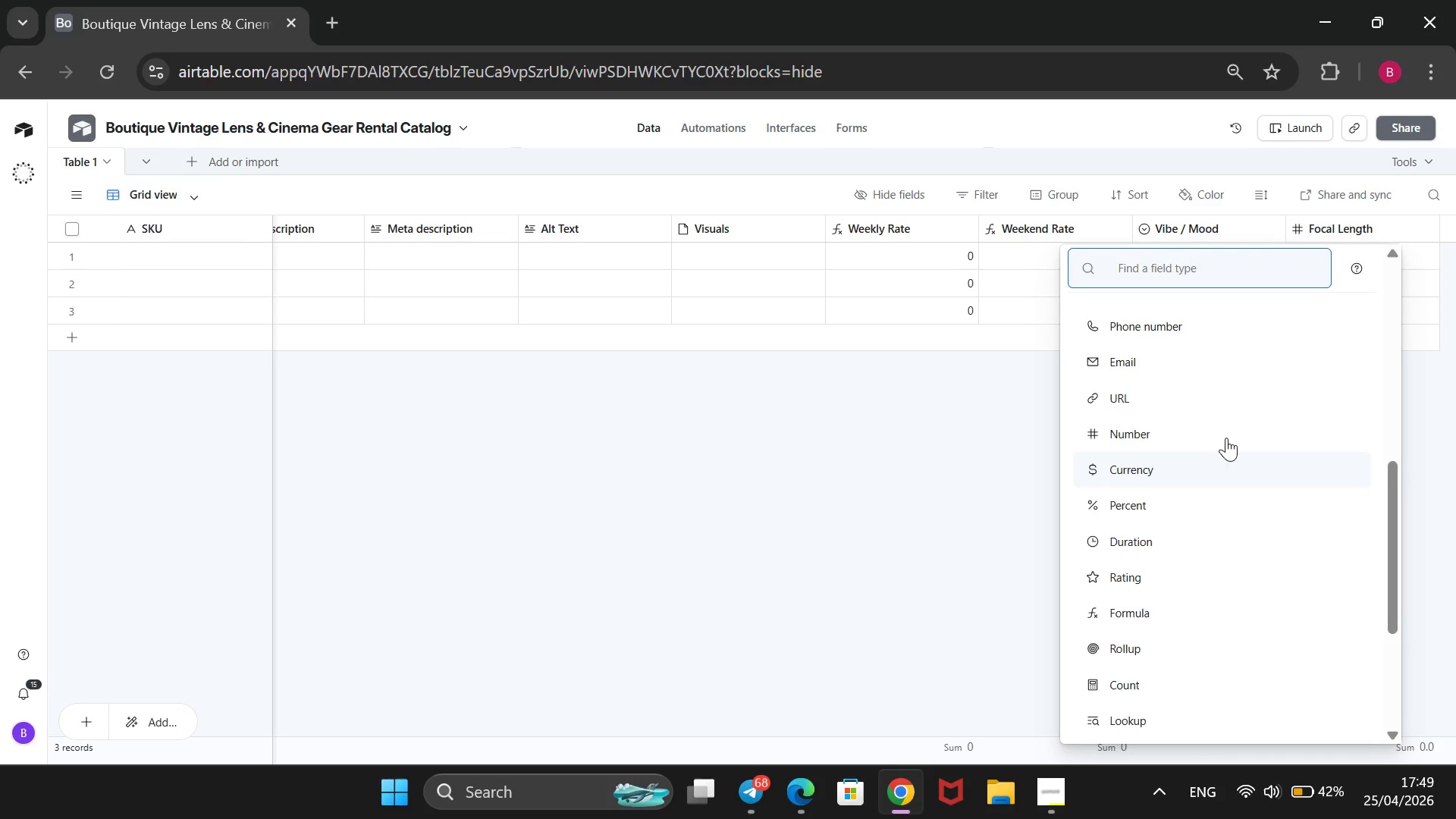 
left_click([1220, 427])
 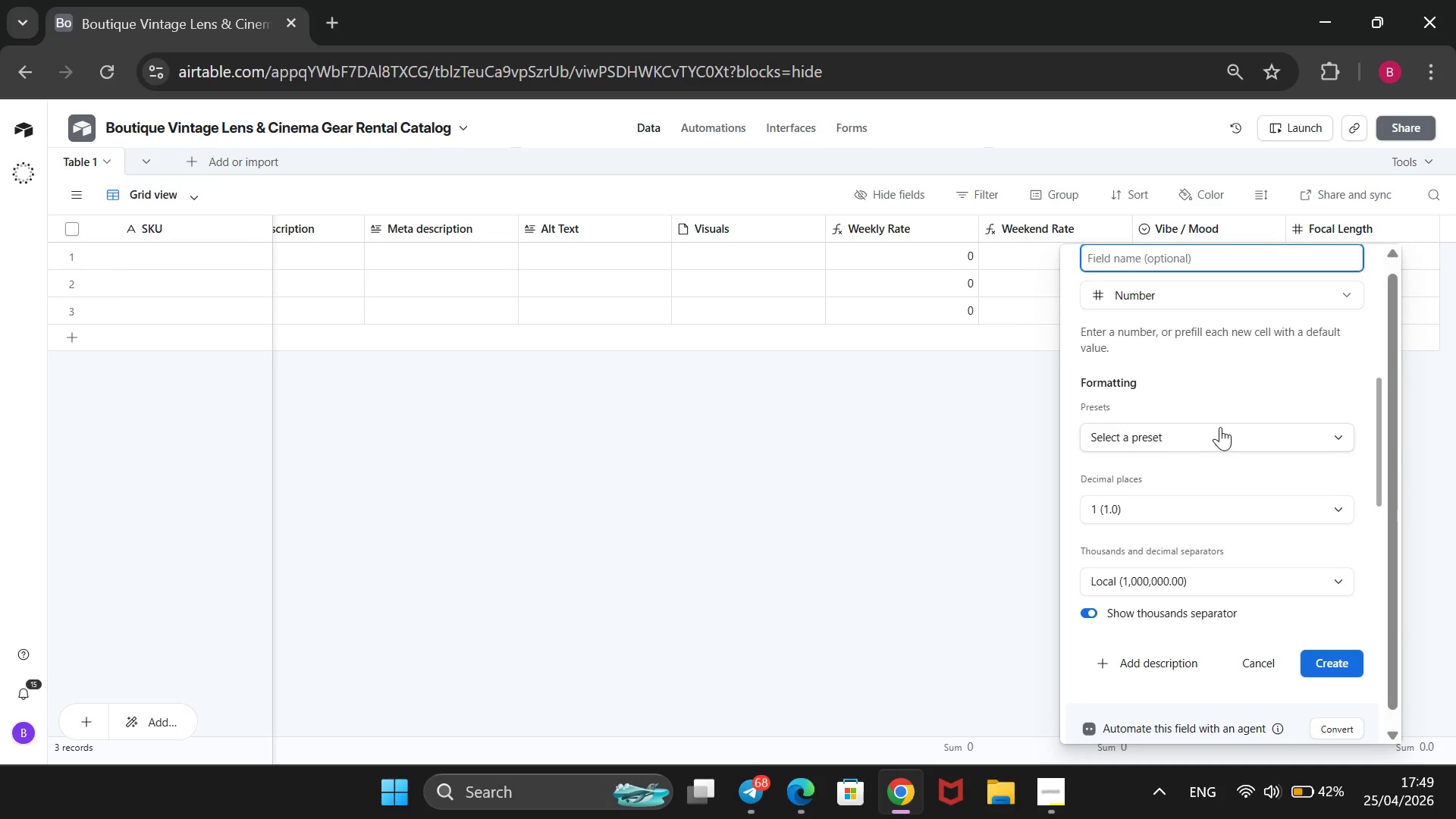 
type(Aperture)
 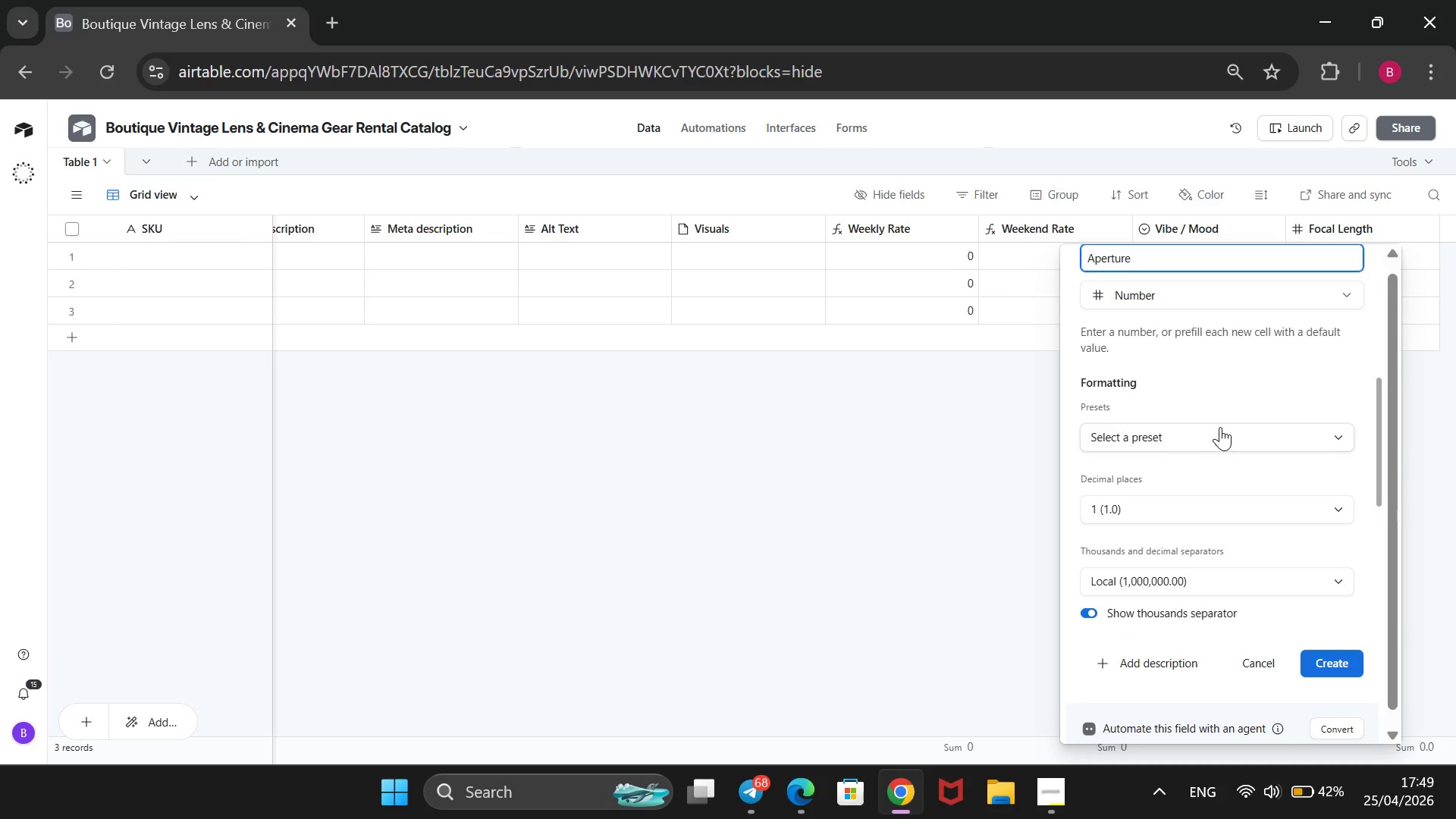 
key(Enter)
 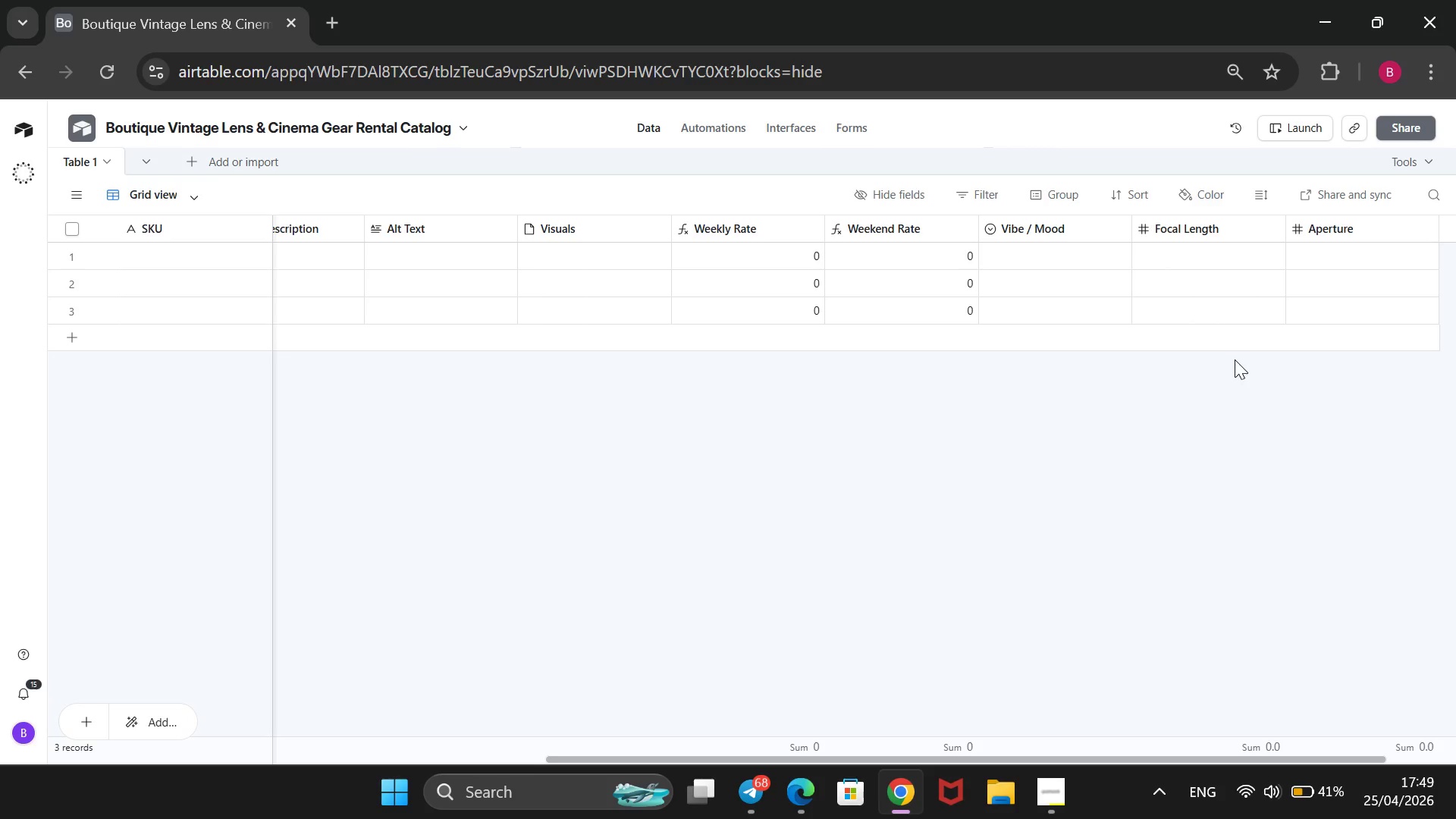 
wait(18.89)
 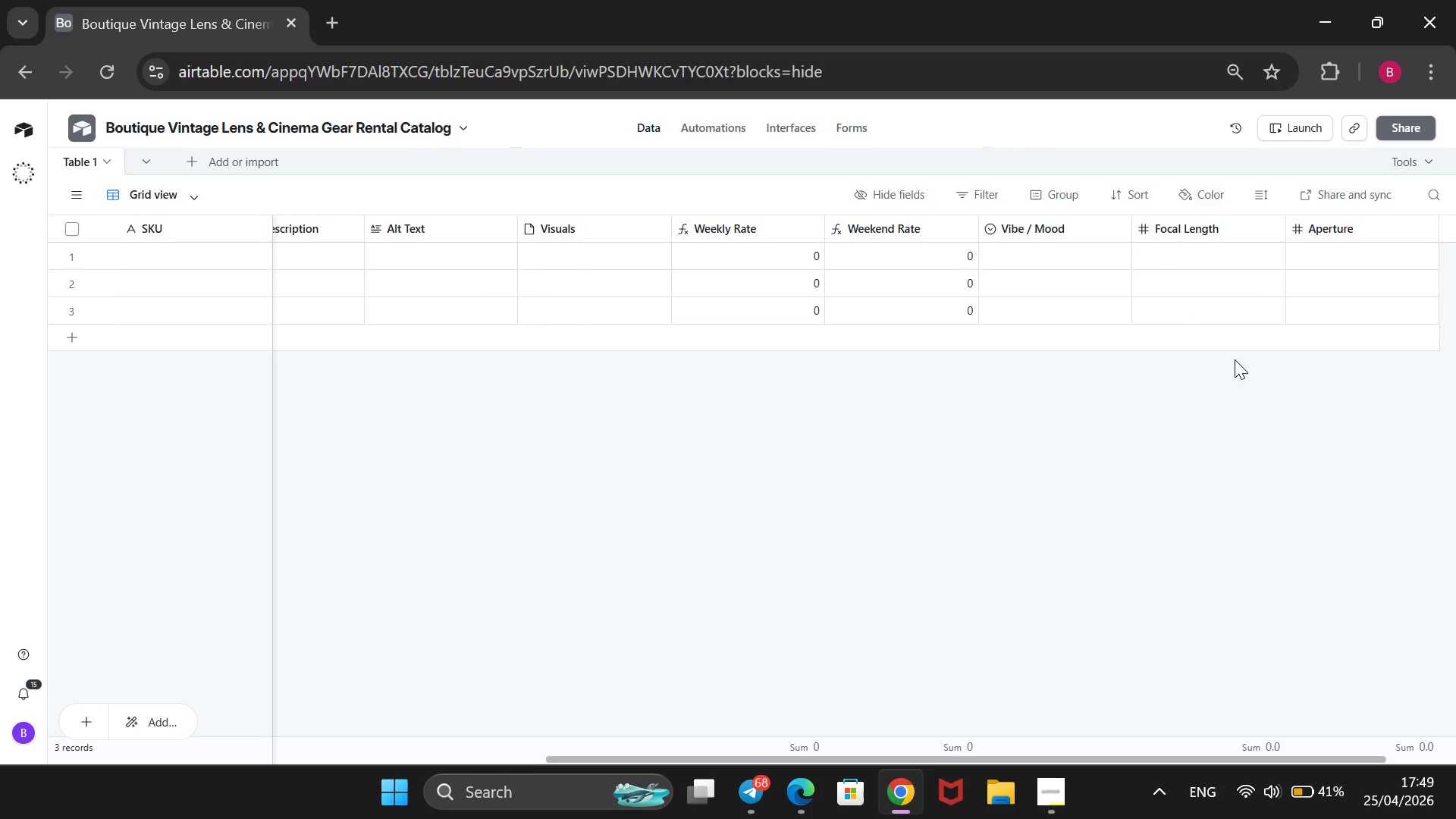 
left_click([1451, 224])
 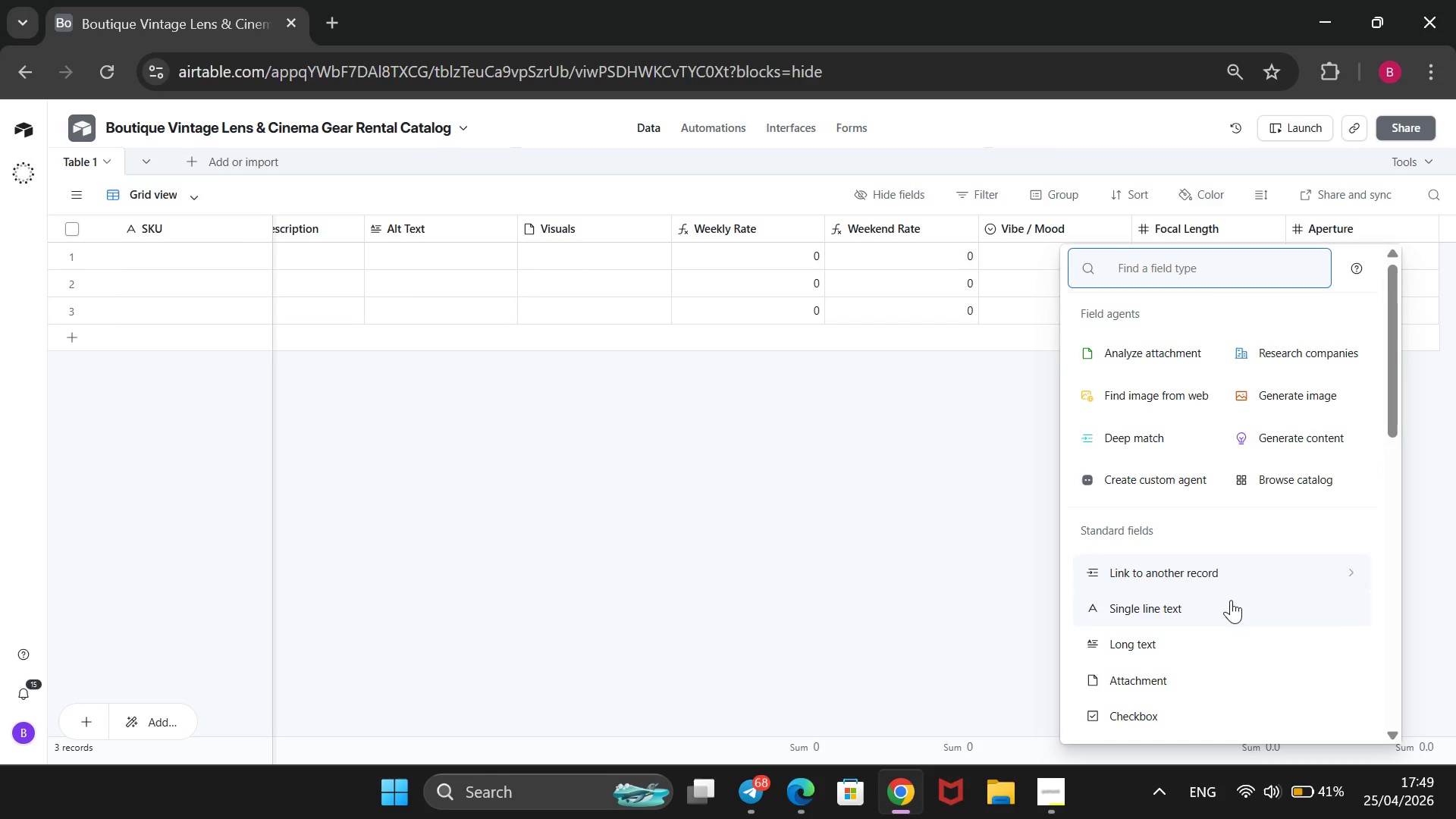 
scroll: coordinate [1216, 648], scroll_direction: down, amount: 1.0
 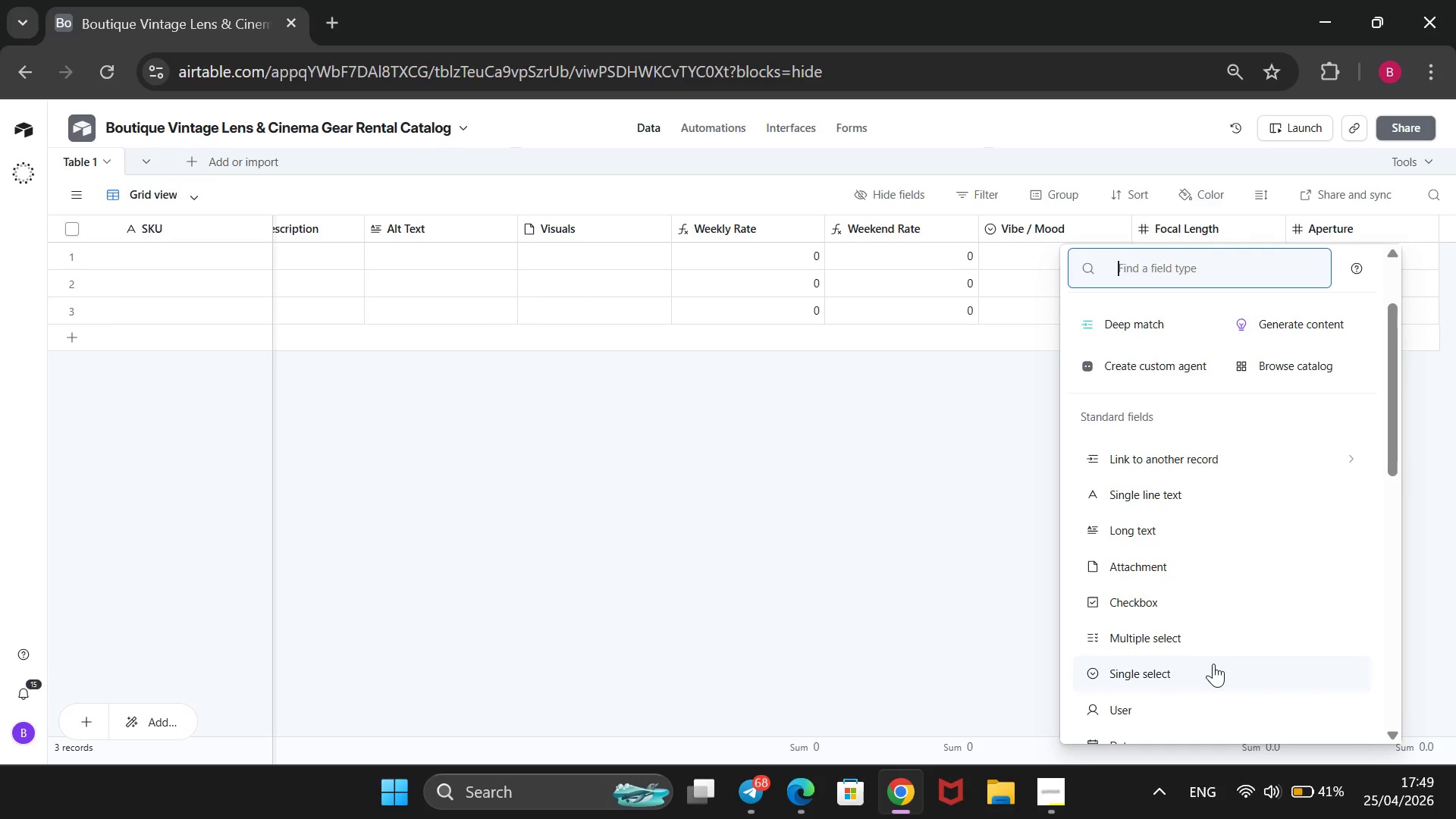 
left_click([1213, 664])
 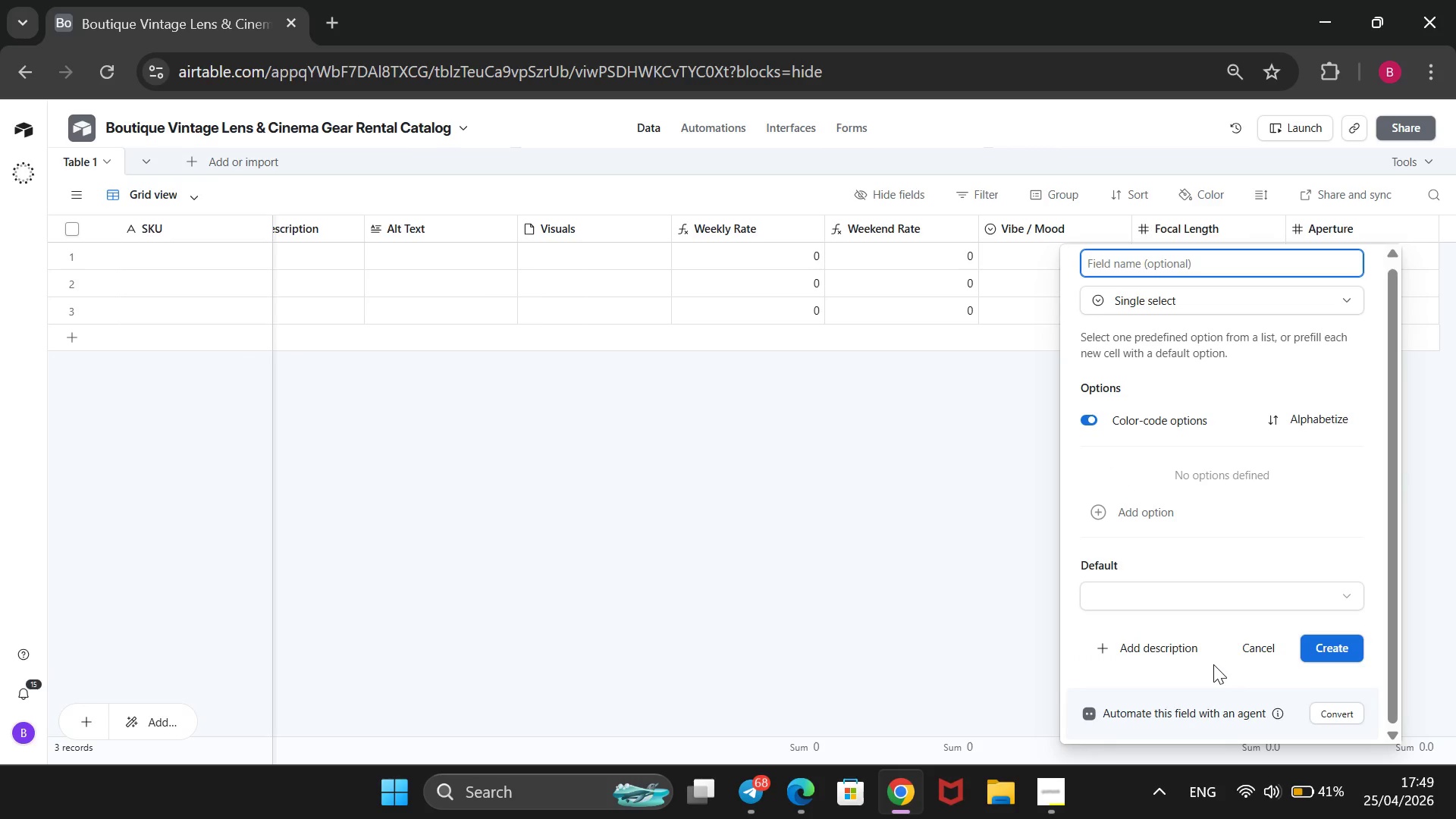 
type(Lens Mount)
 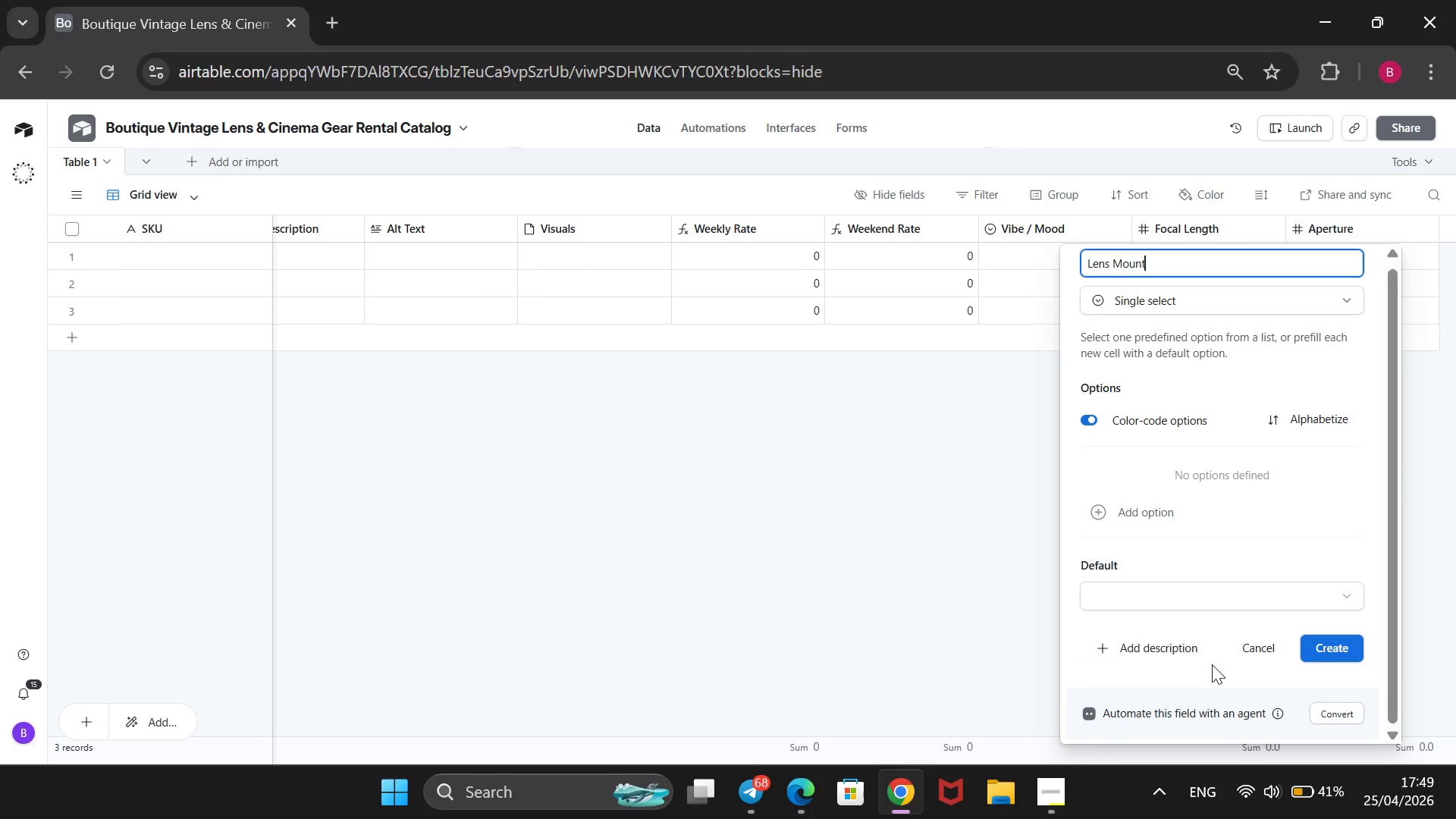 
type( Type)
 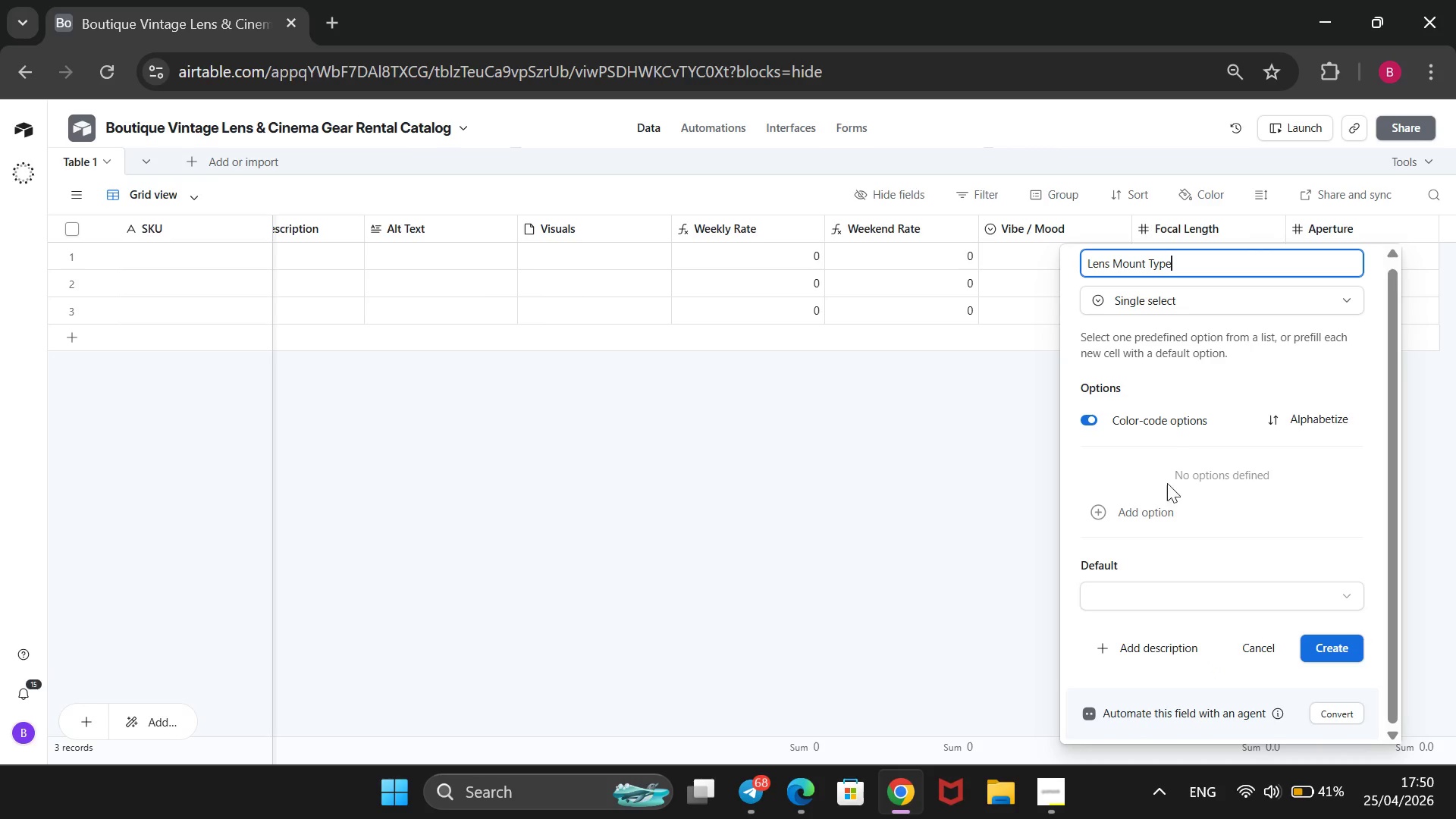 
left_click([1126, 513])
 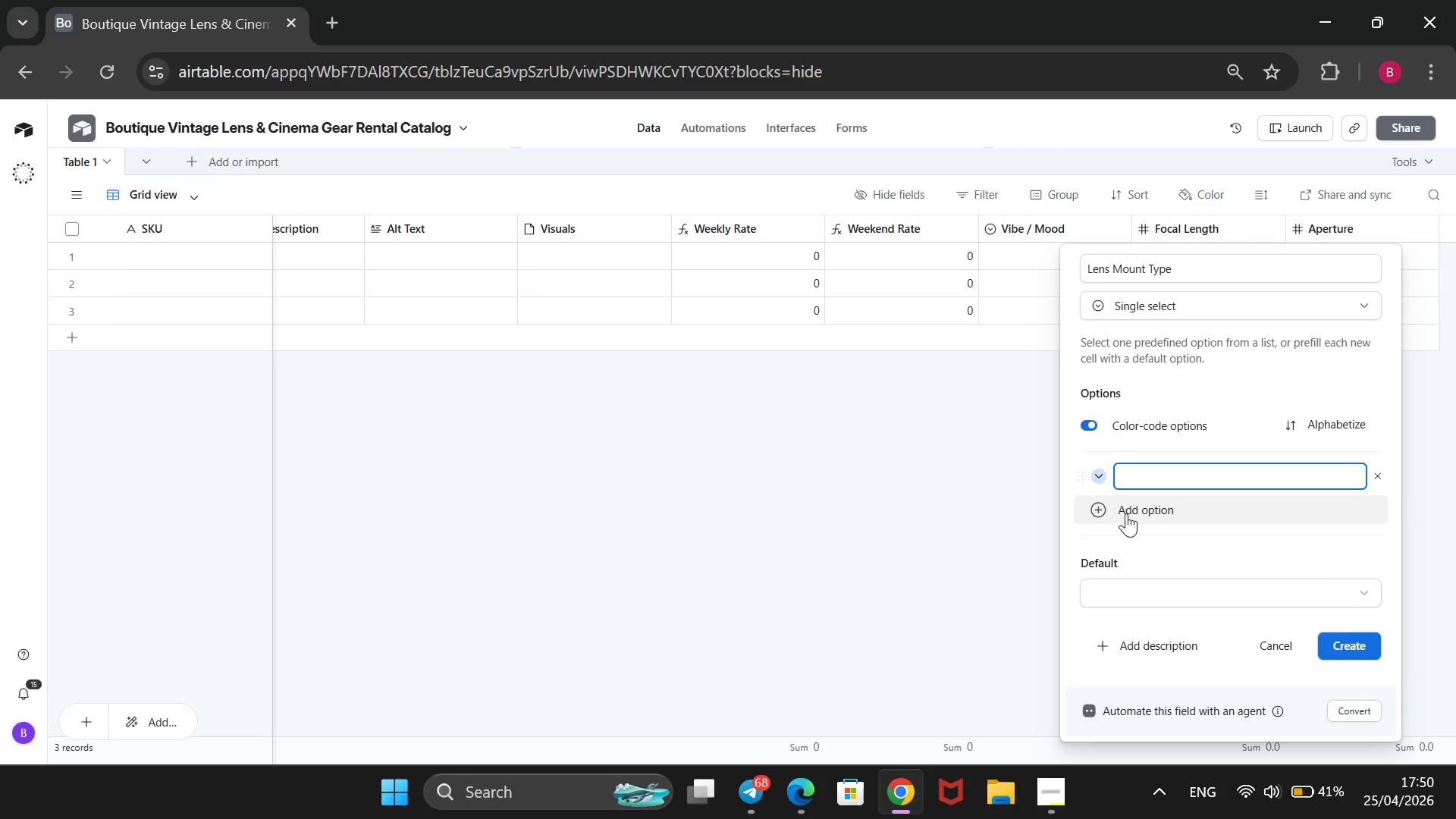 
type(EF)
 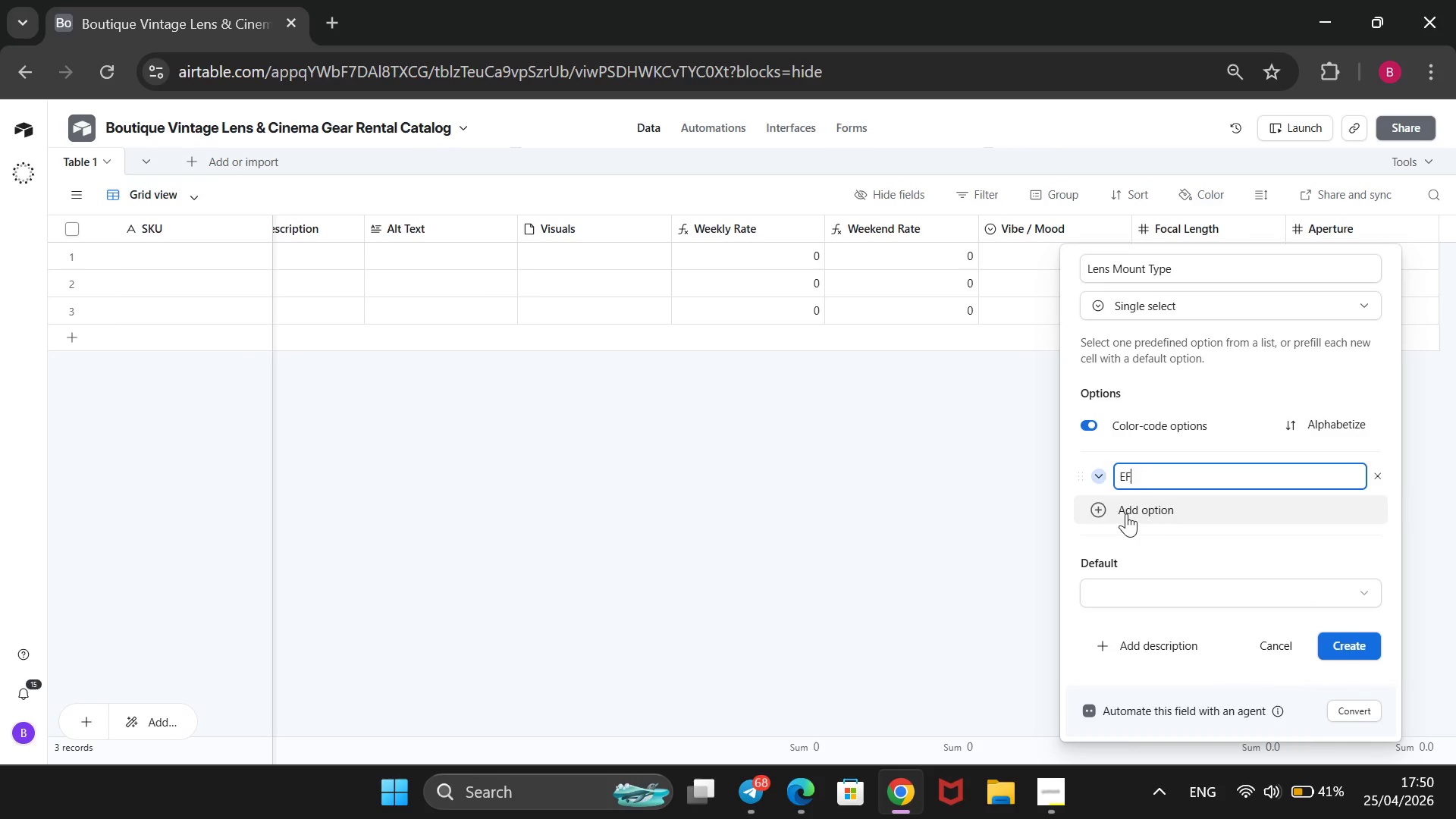 
key(Enter)
 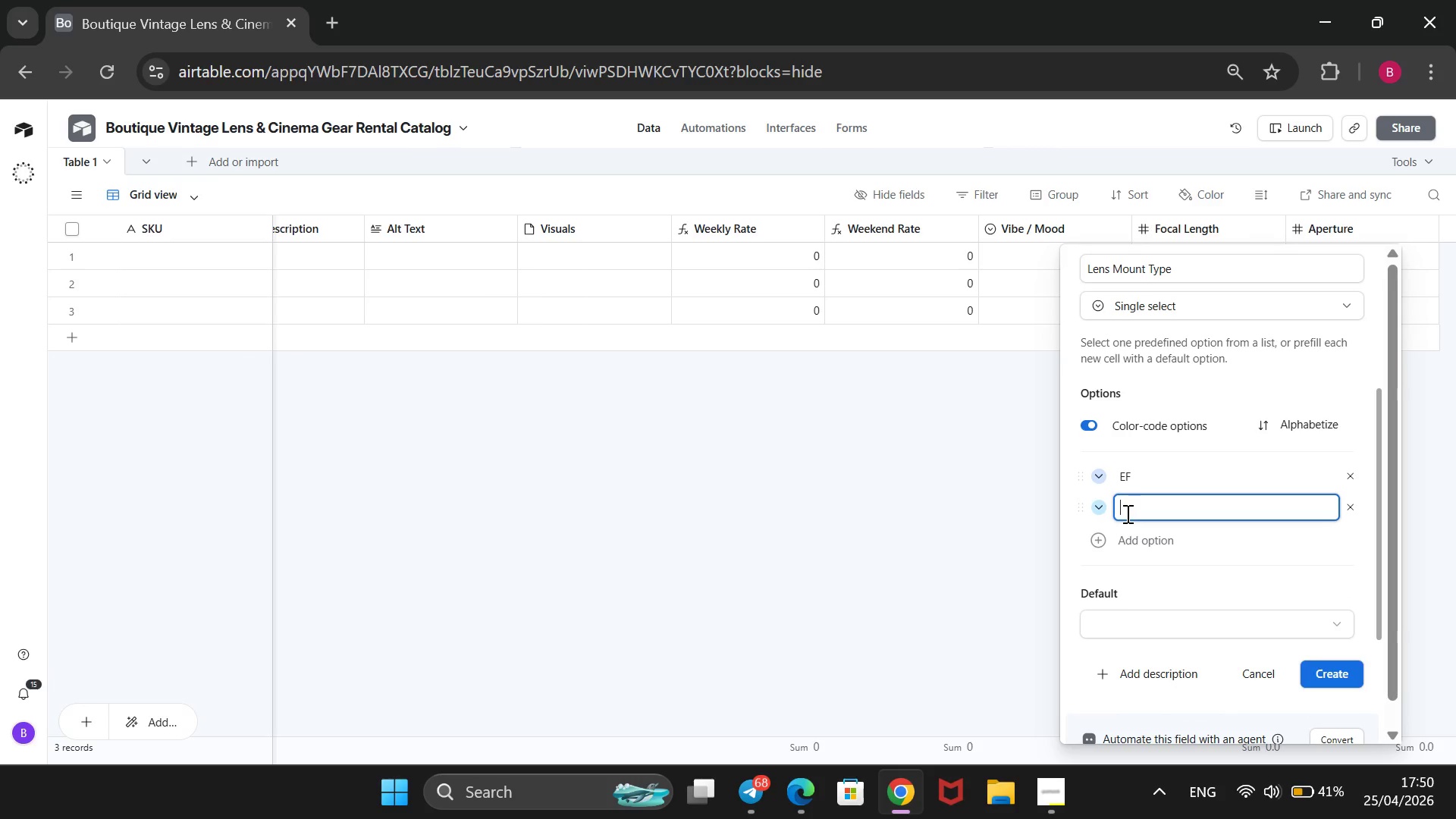 
type(PL)
 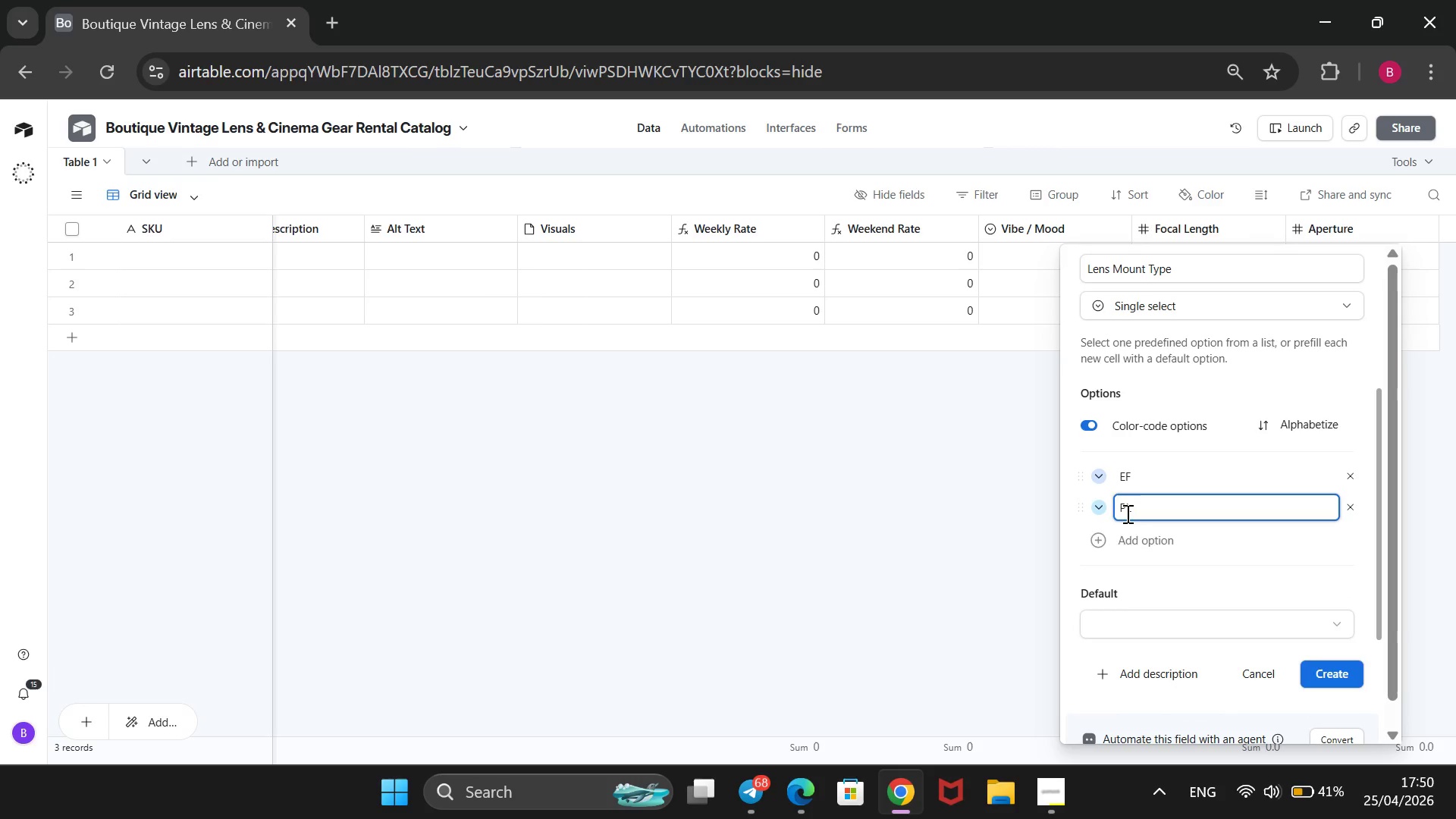 
key(Enter)
 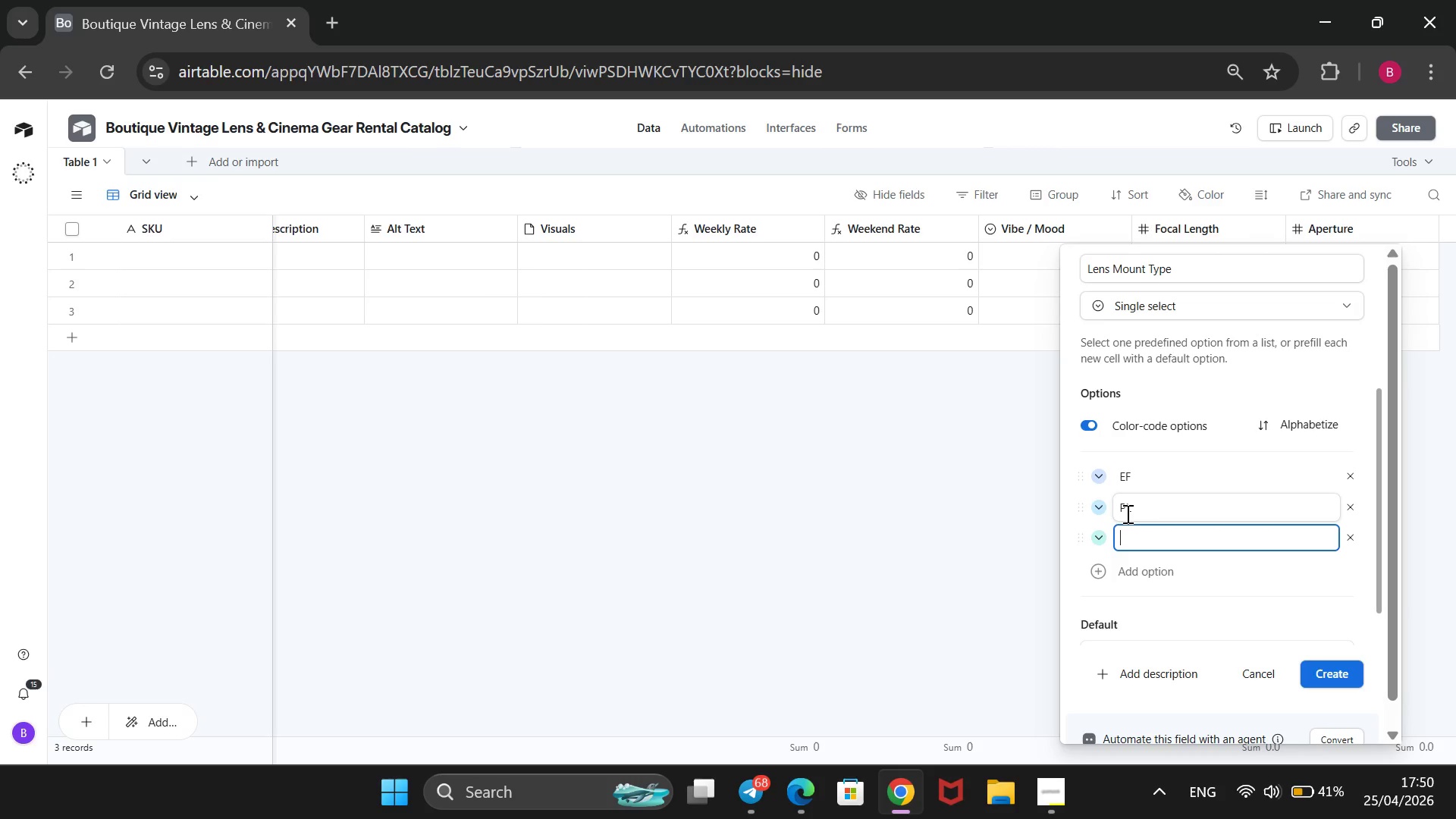 
type(M42)
 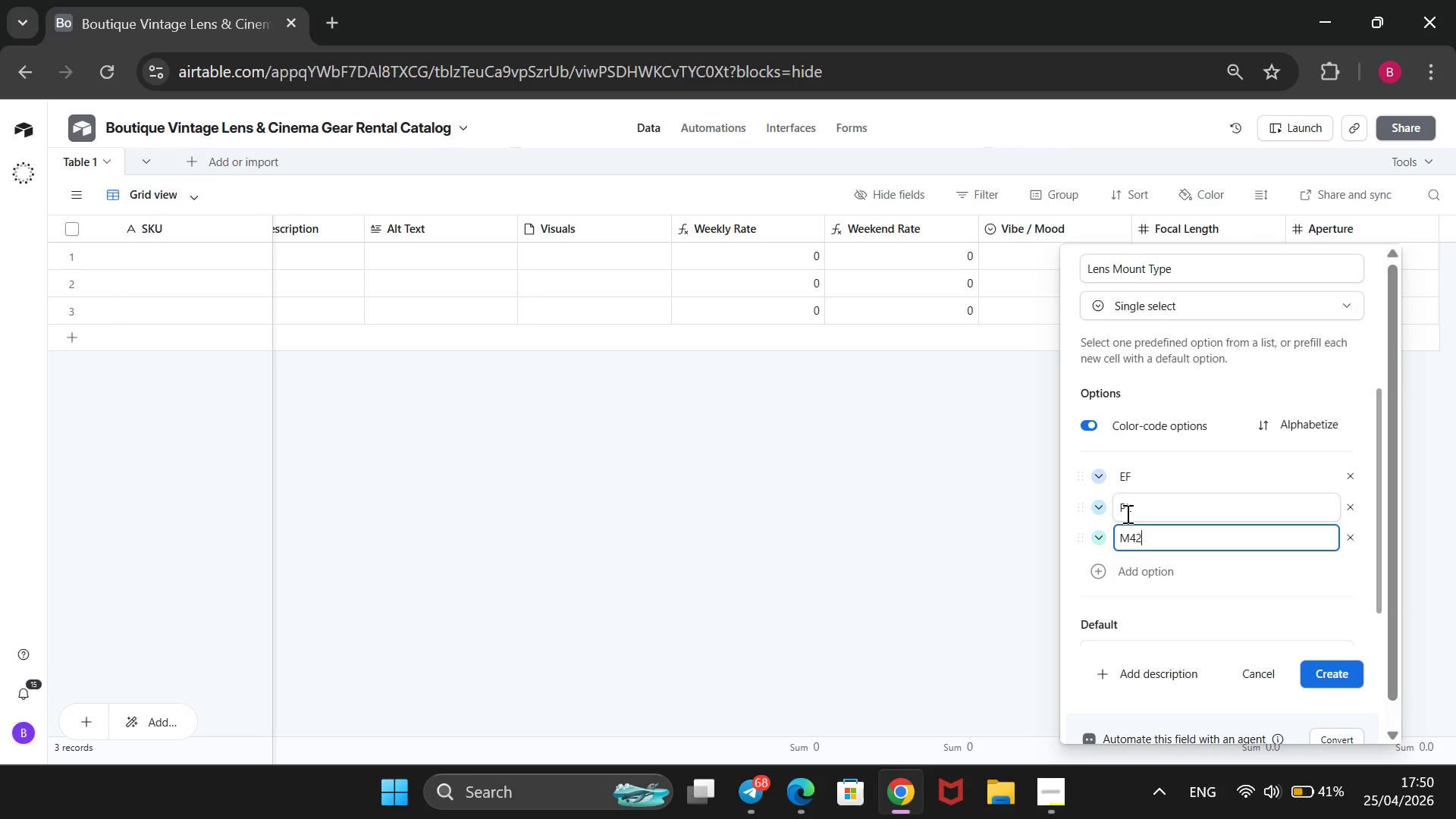 
key(Enter)
 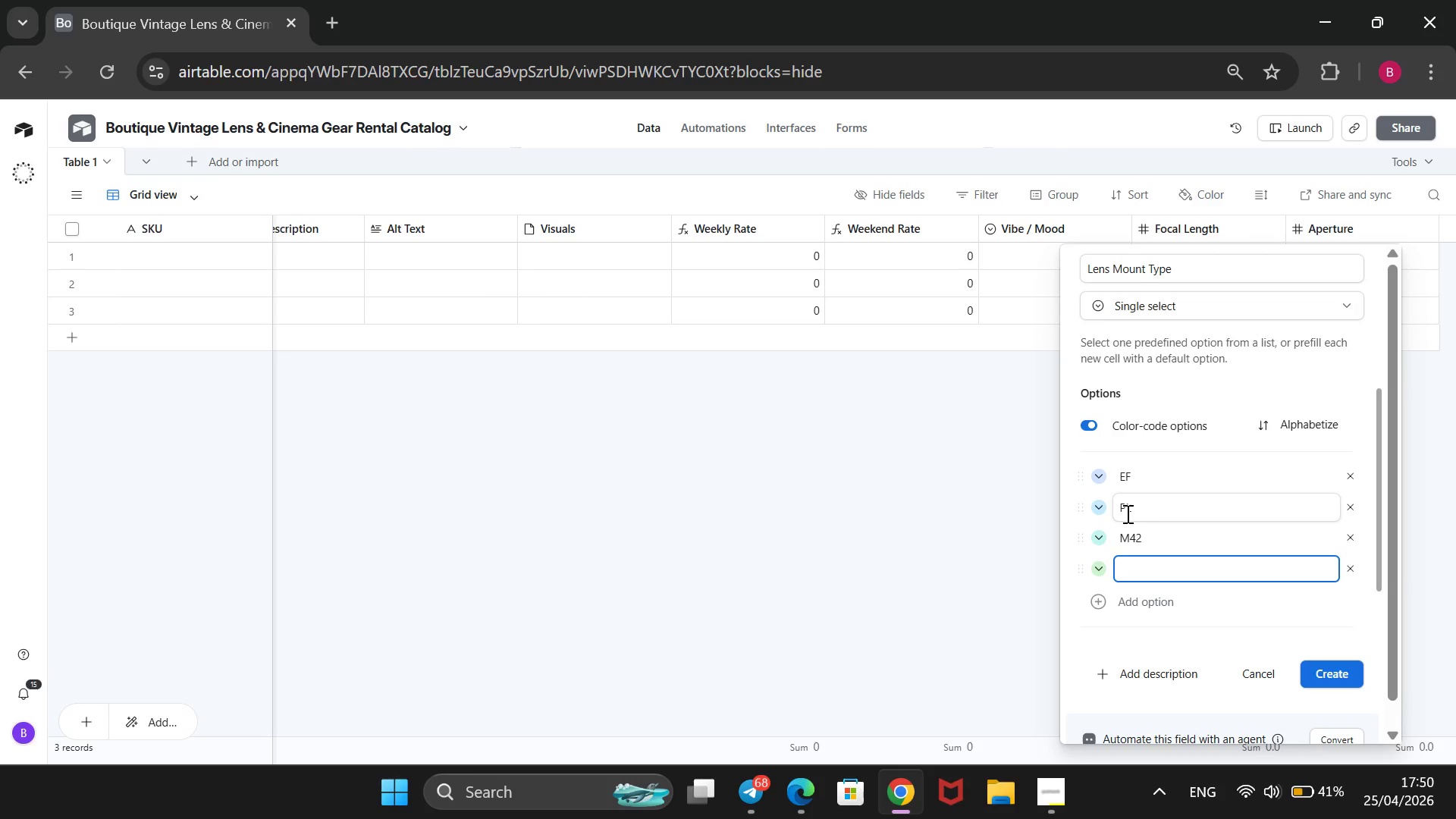 
type(Nikon)
 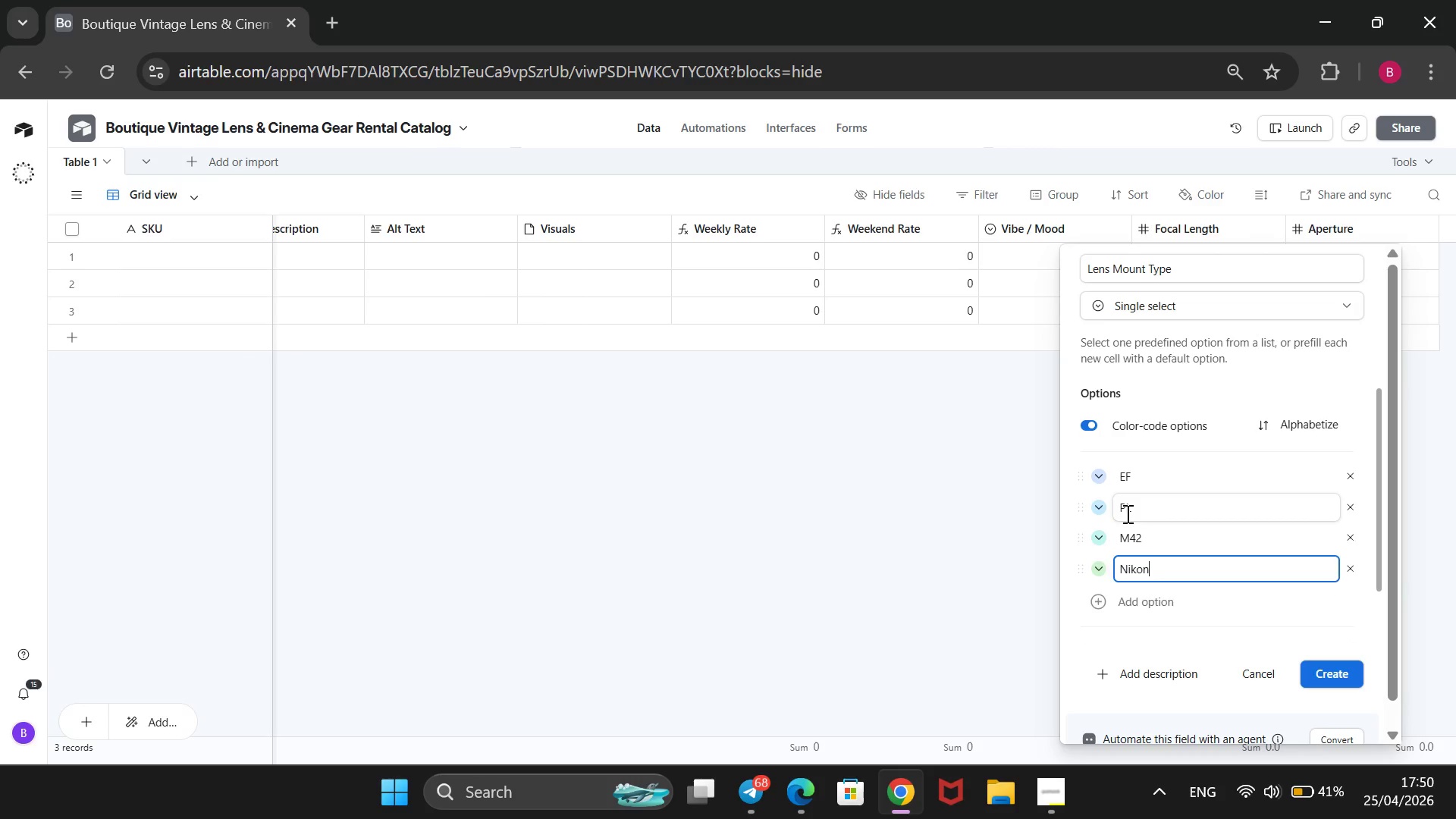 
key(Enter)
 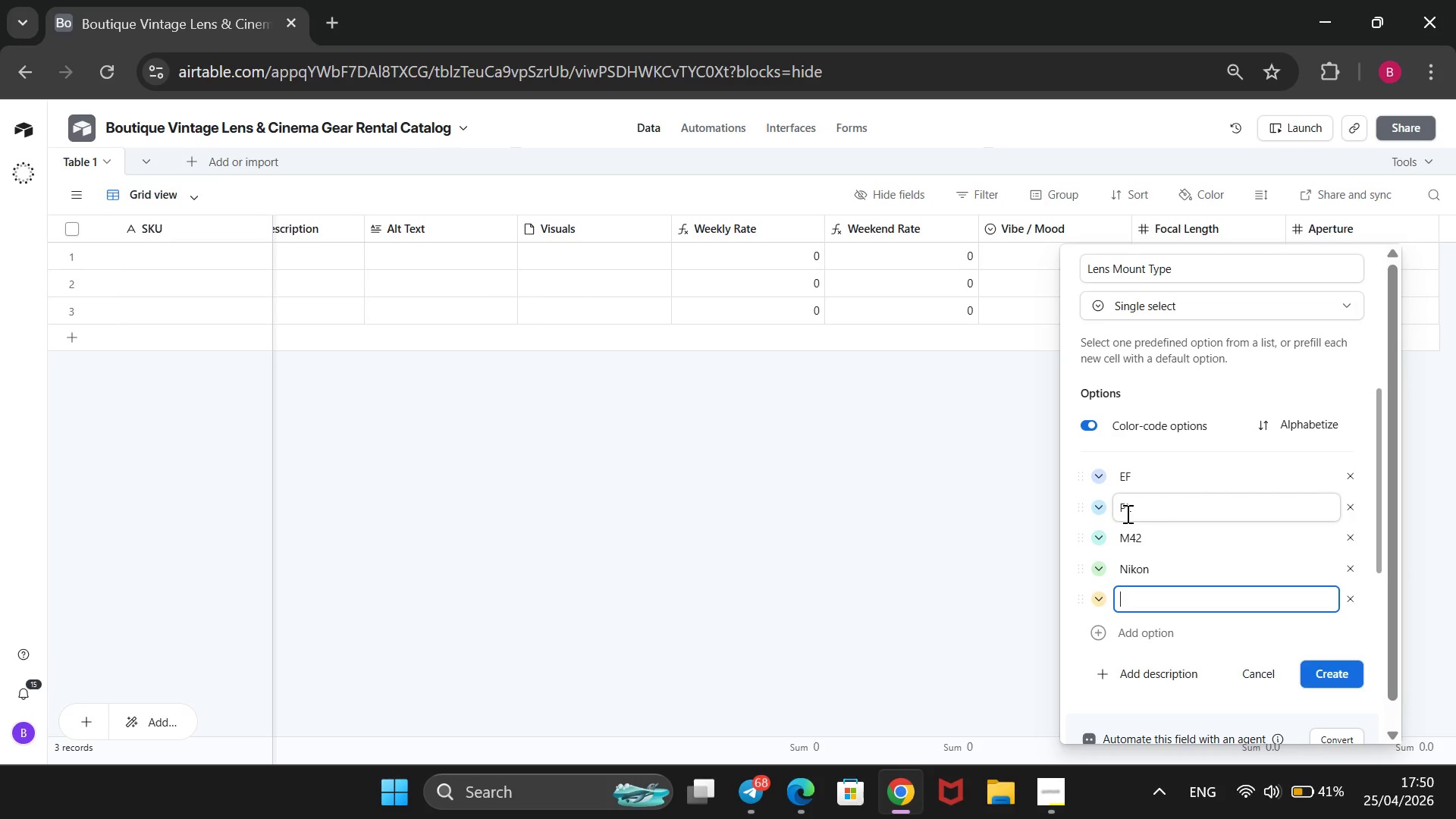 
key(CapsLock)
 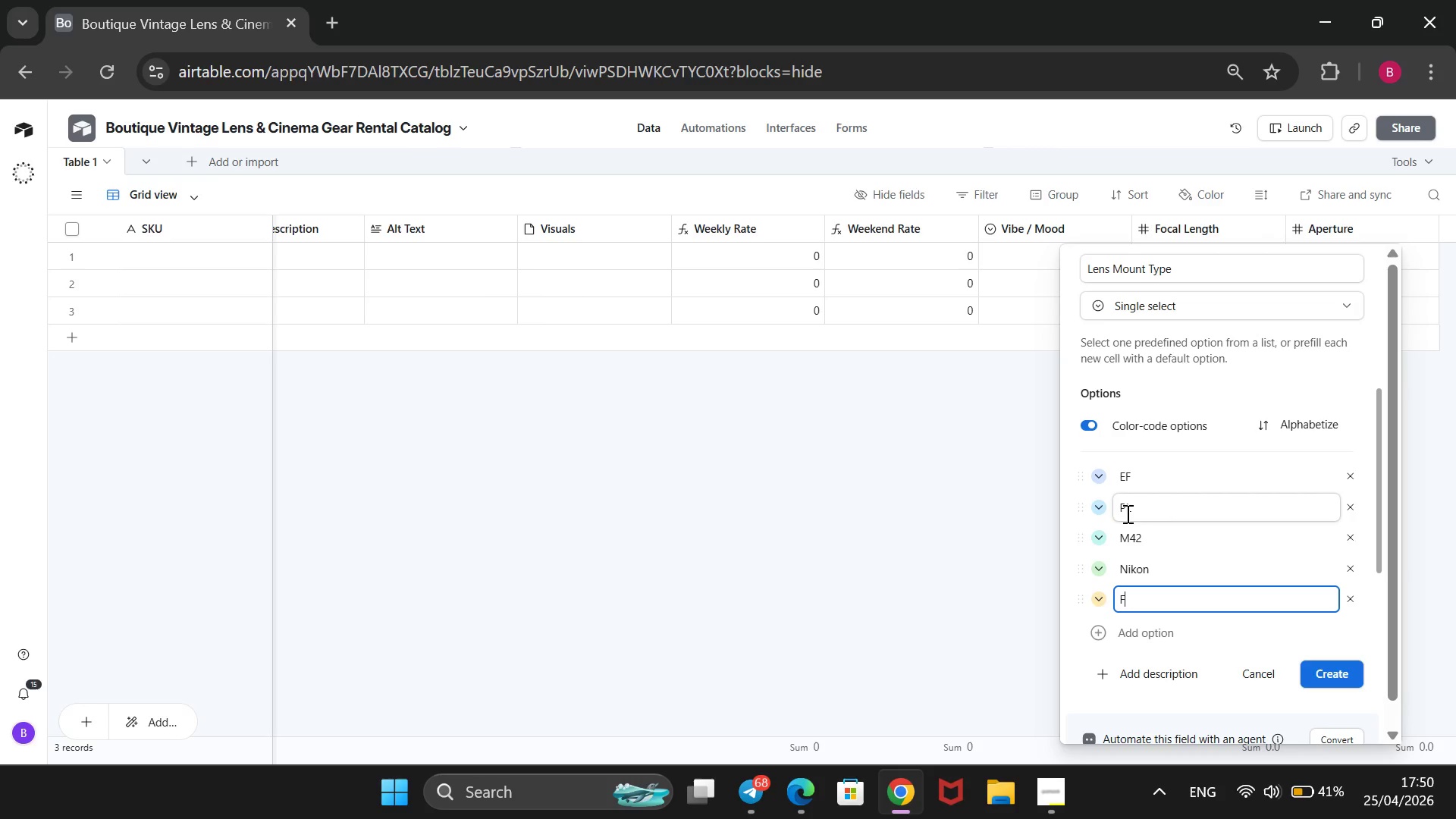 
key(F)
 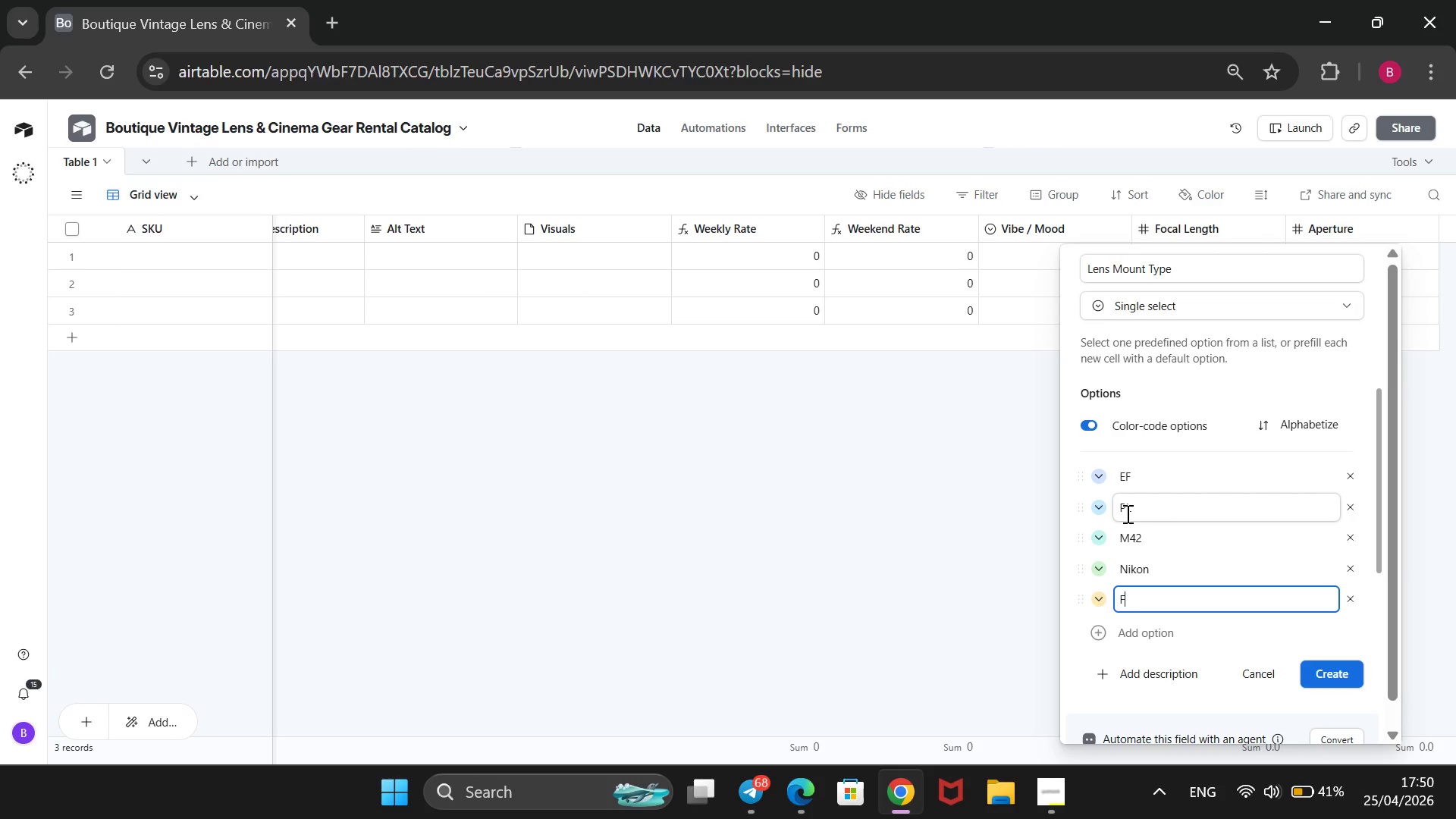 
key(CapsLock)
 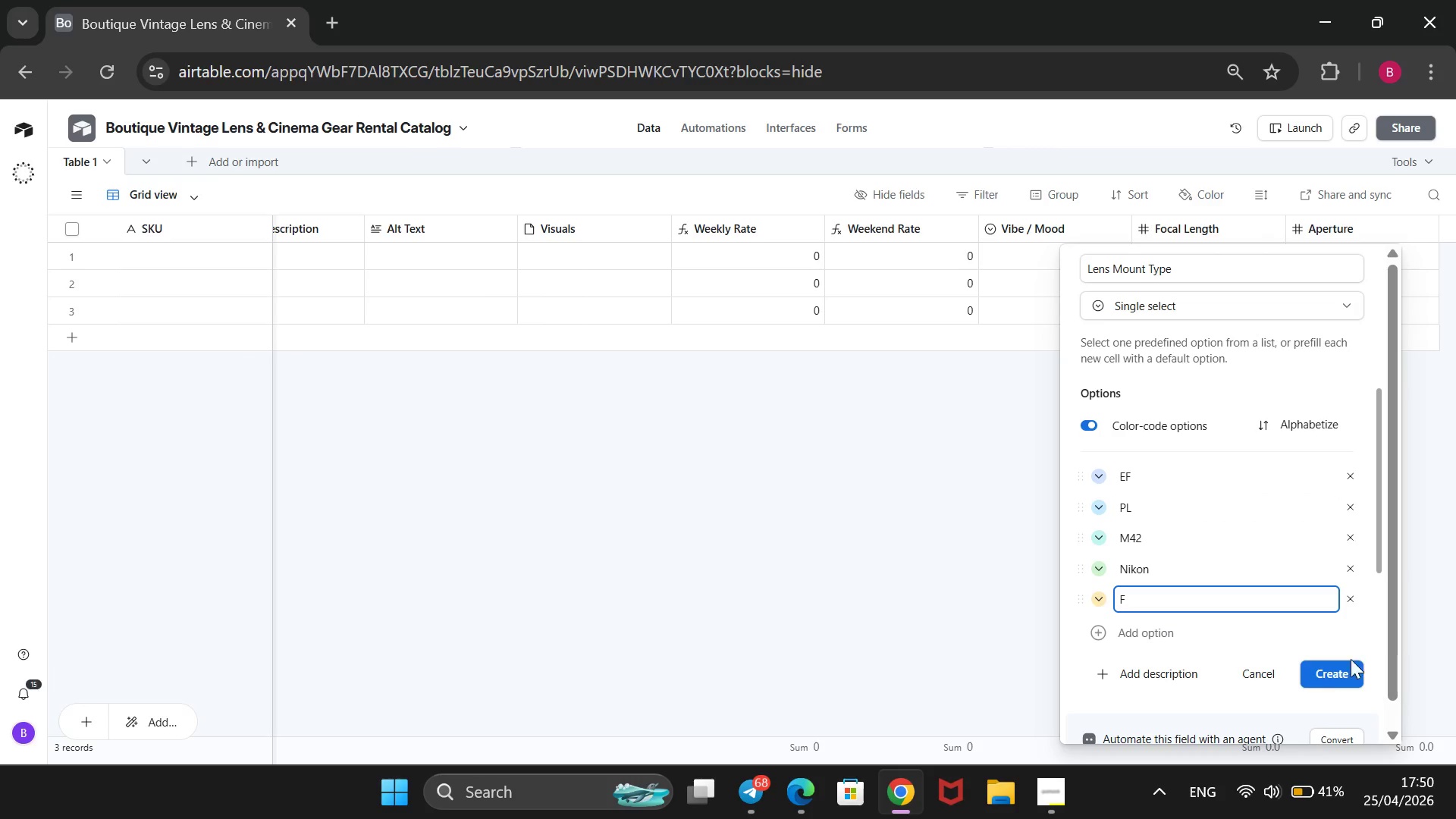 
left_click([1325, 676])
 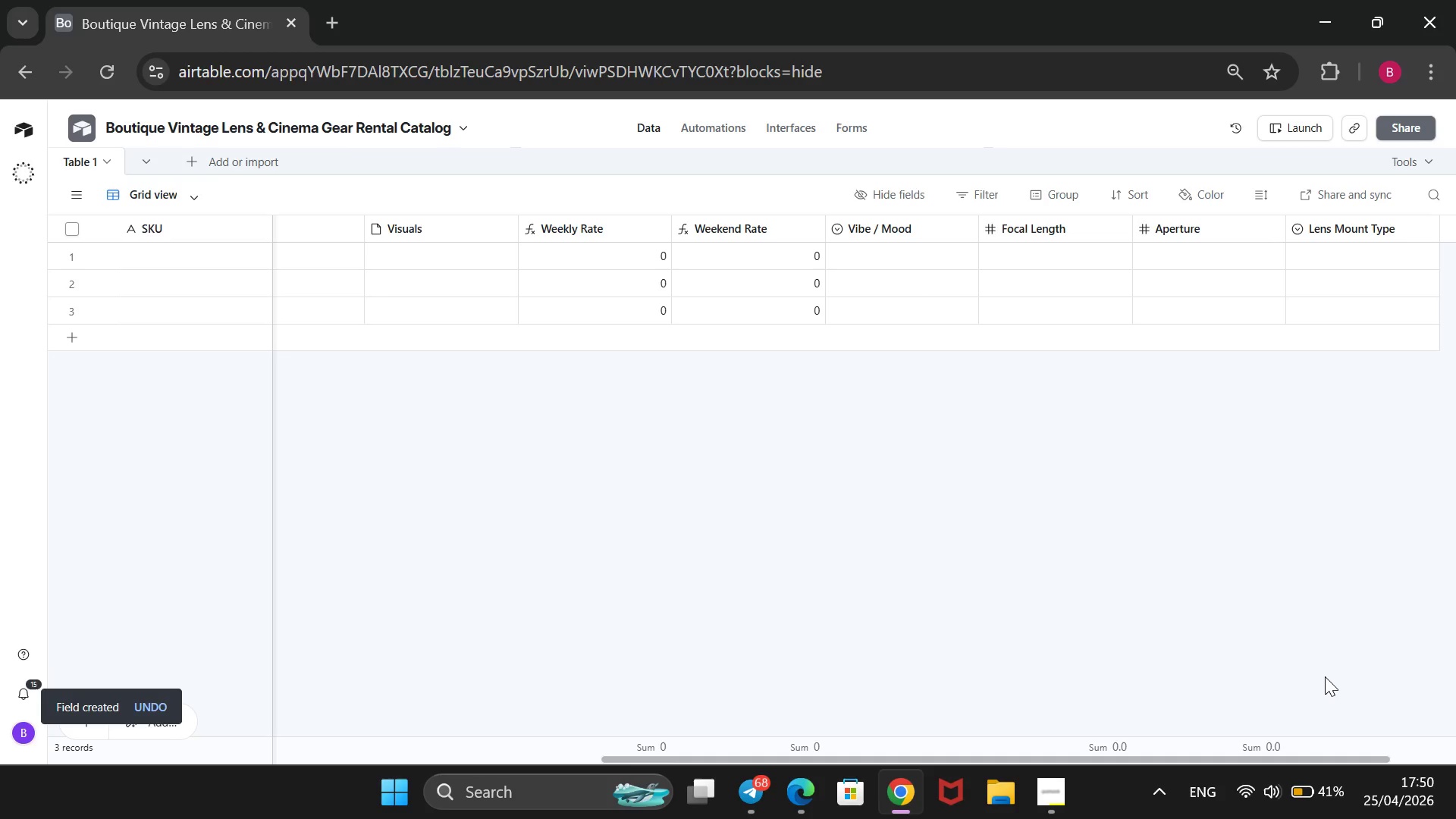 
wait(12.42)
 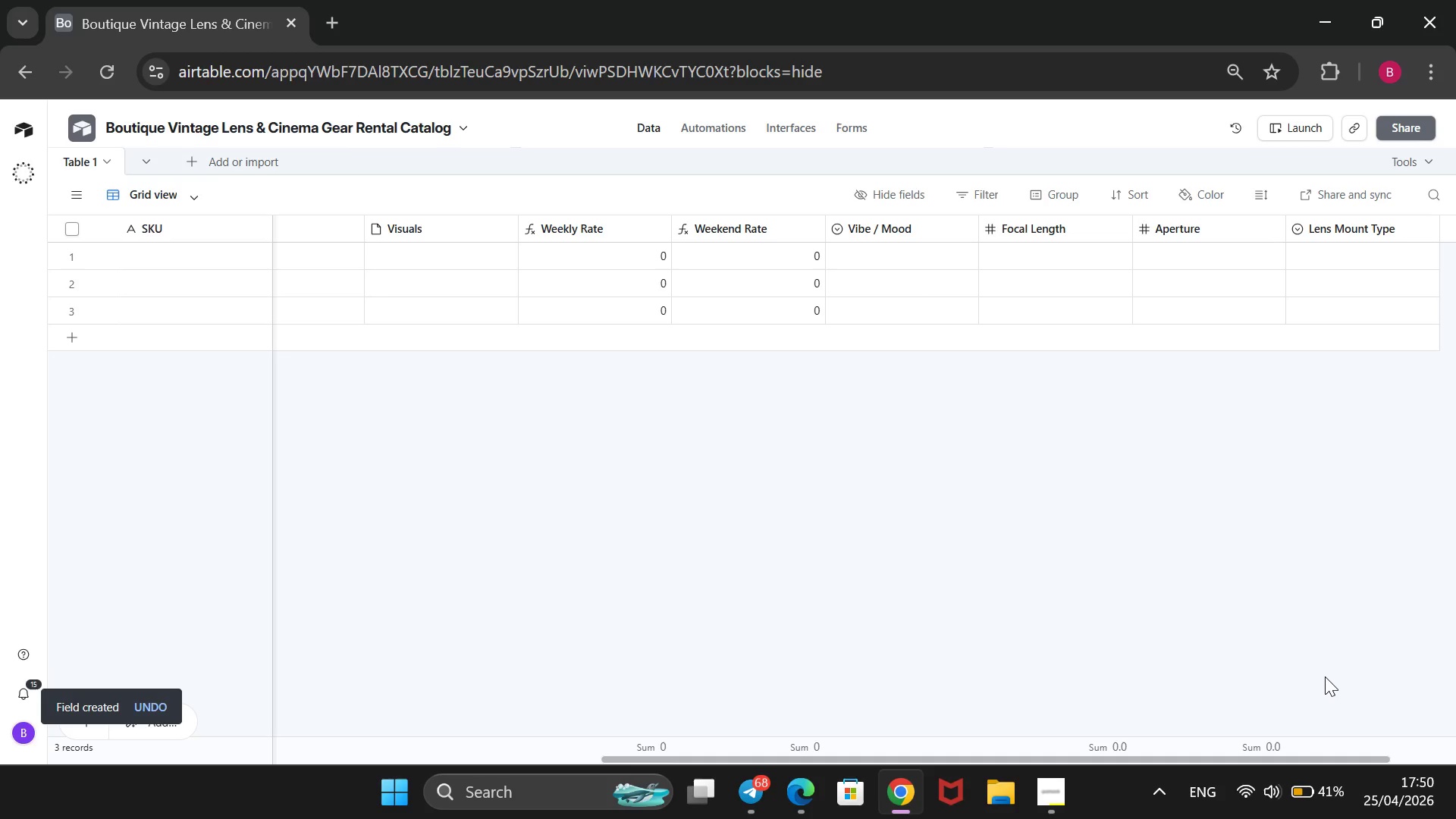 
left_click([74, 338])
 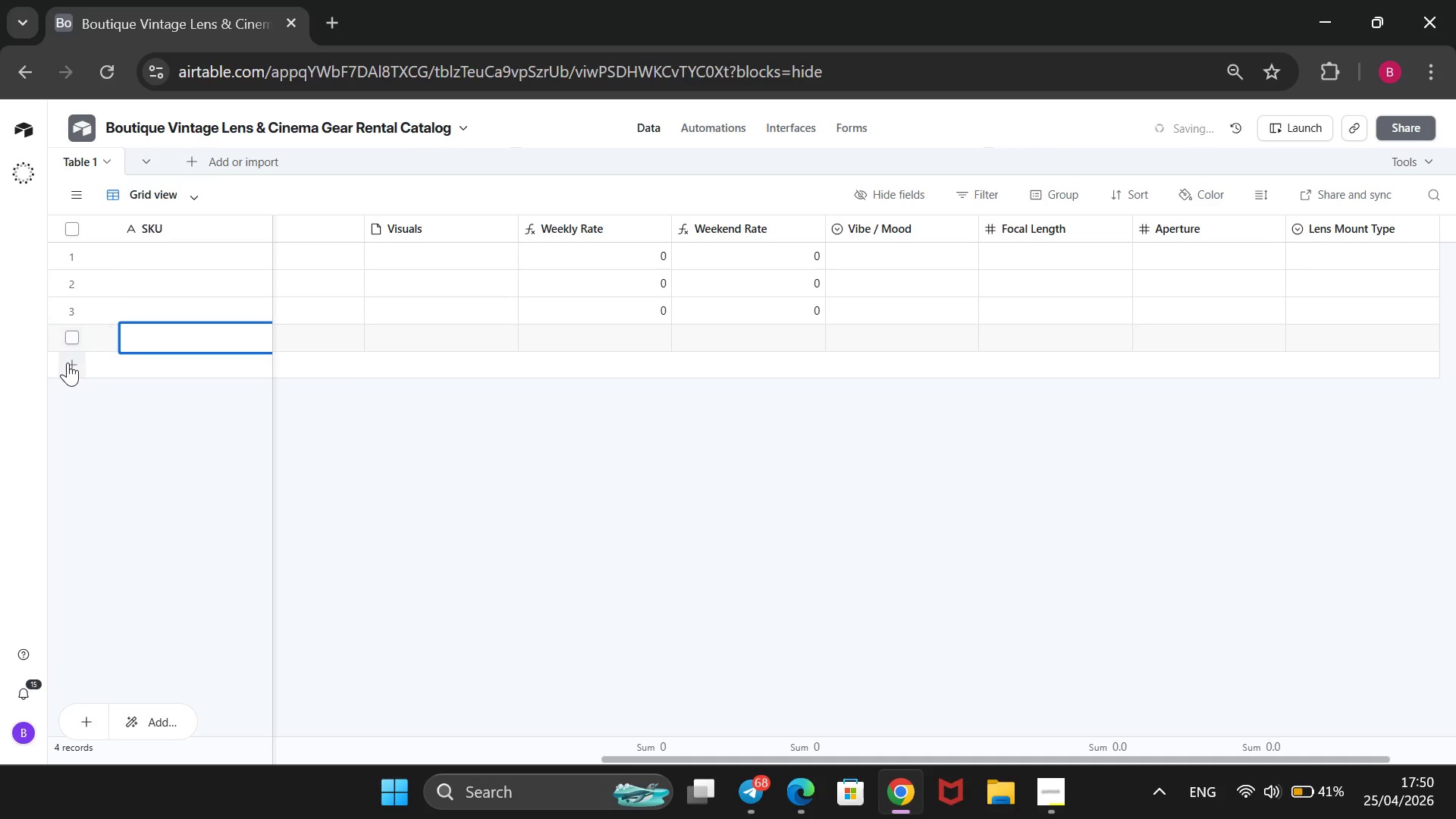 
left_click([67, 362])
 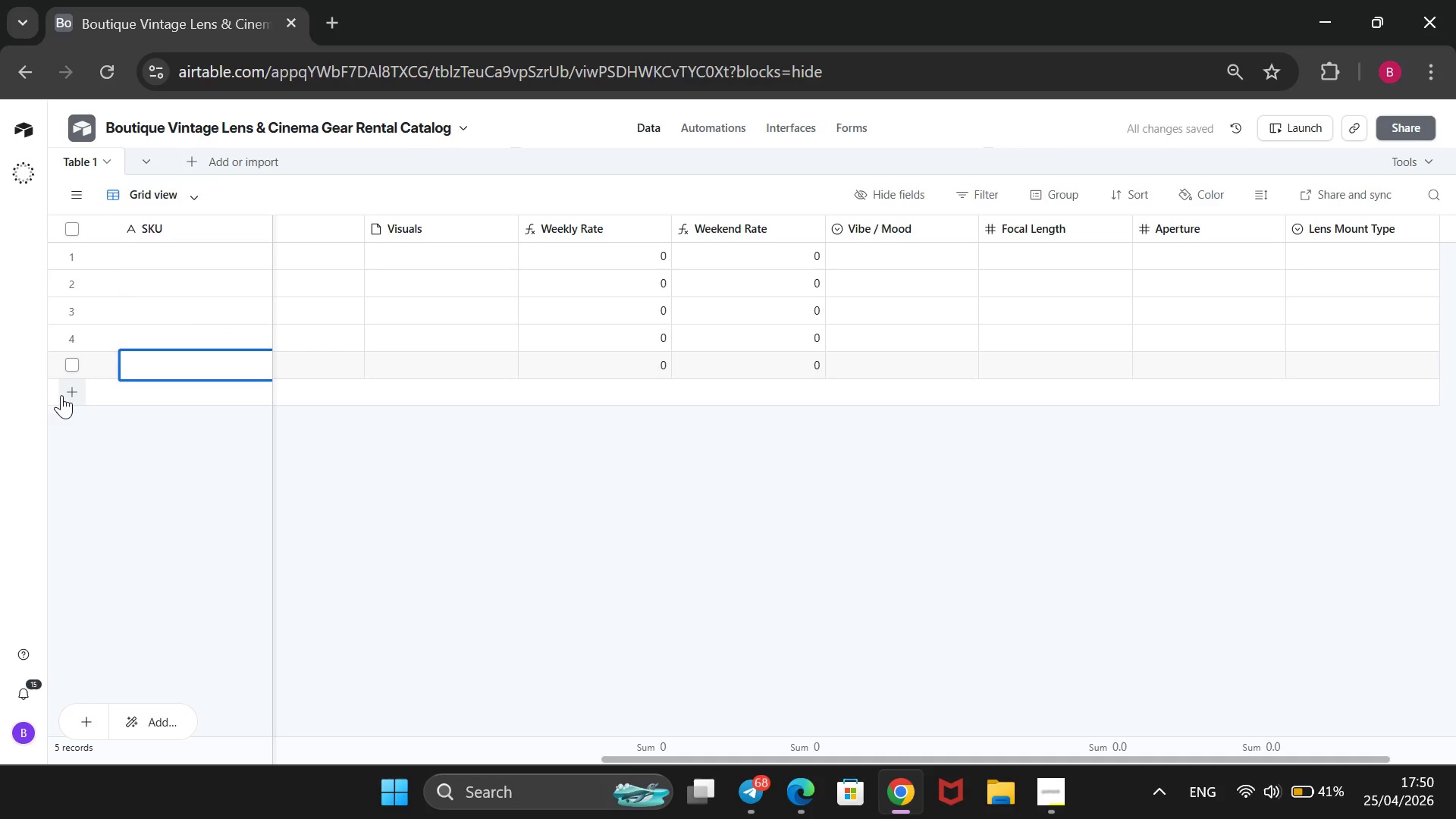 
left_click([64, 394])
 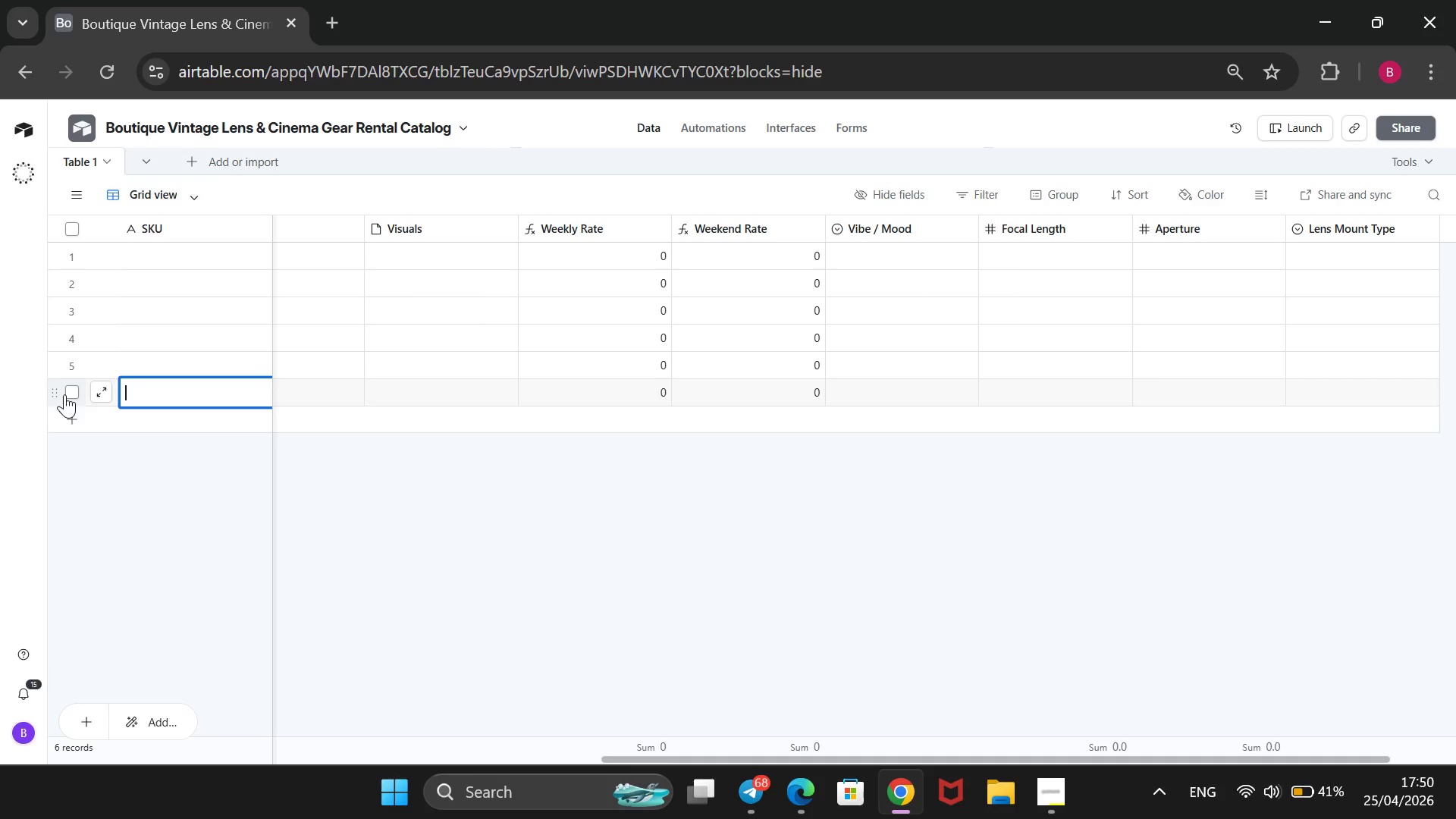 
wait(21.33)
 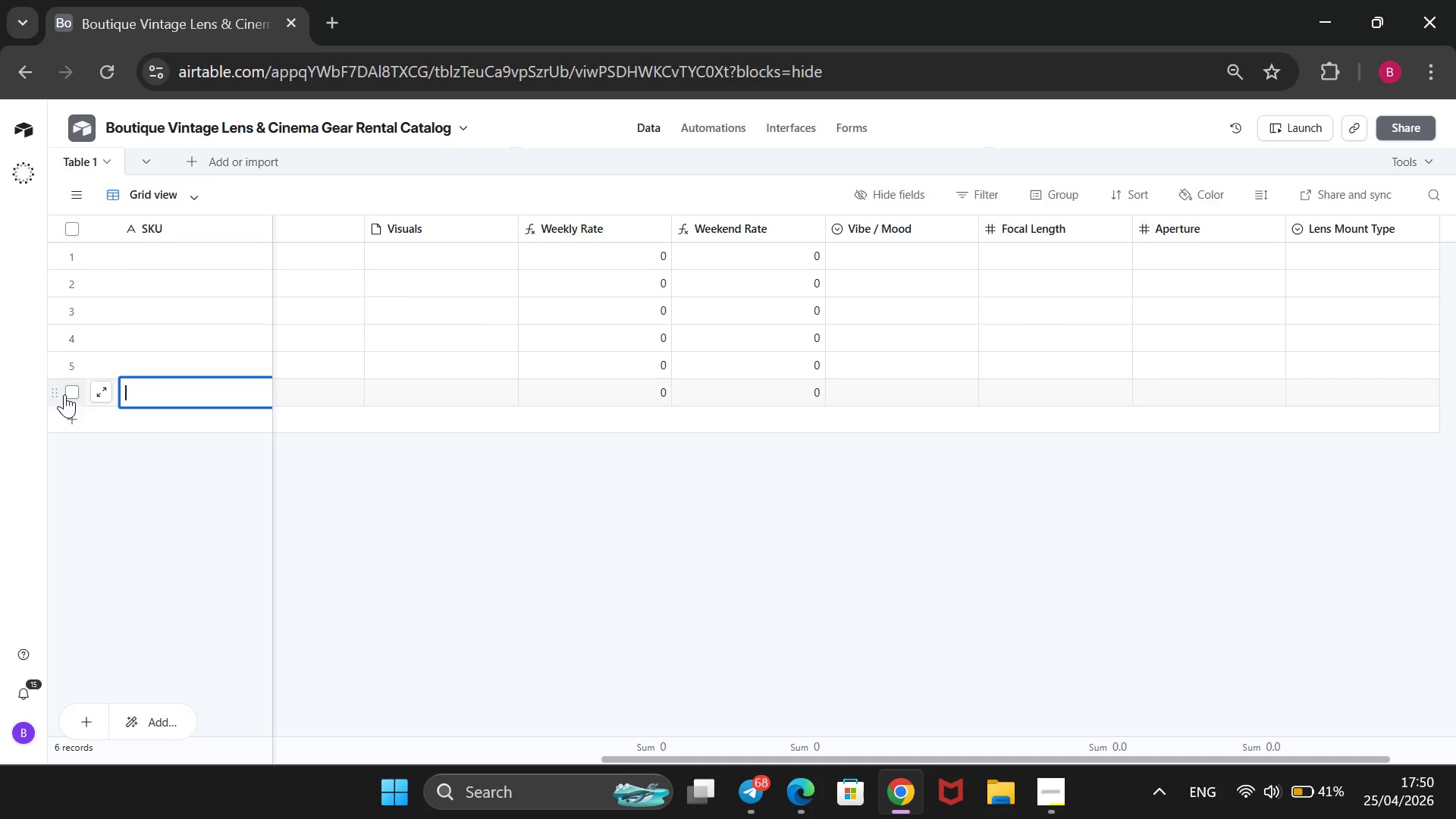 
scroll: coordinate [652, 256], scroll_direction: down, amount: 5.0
 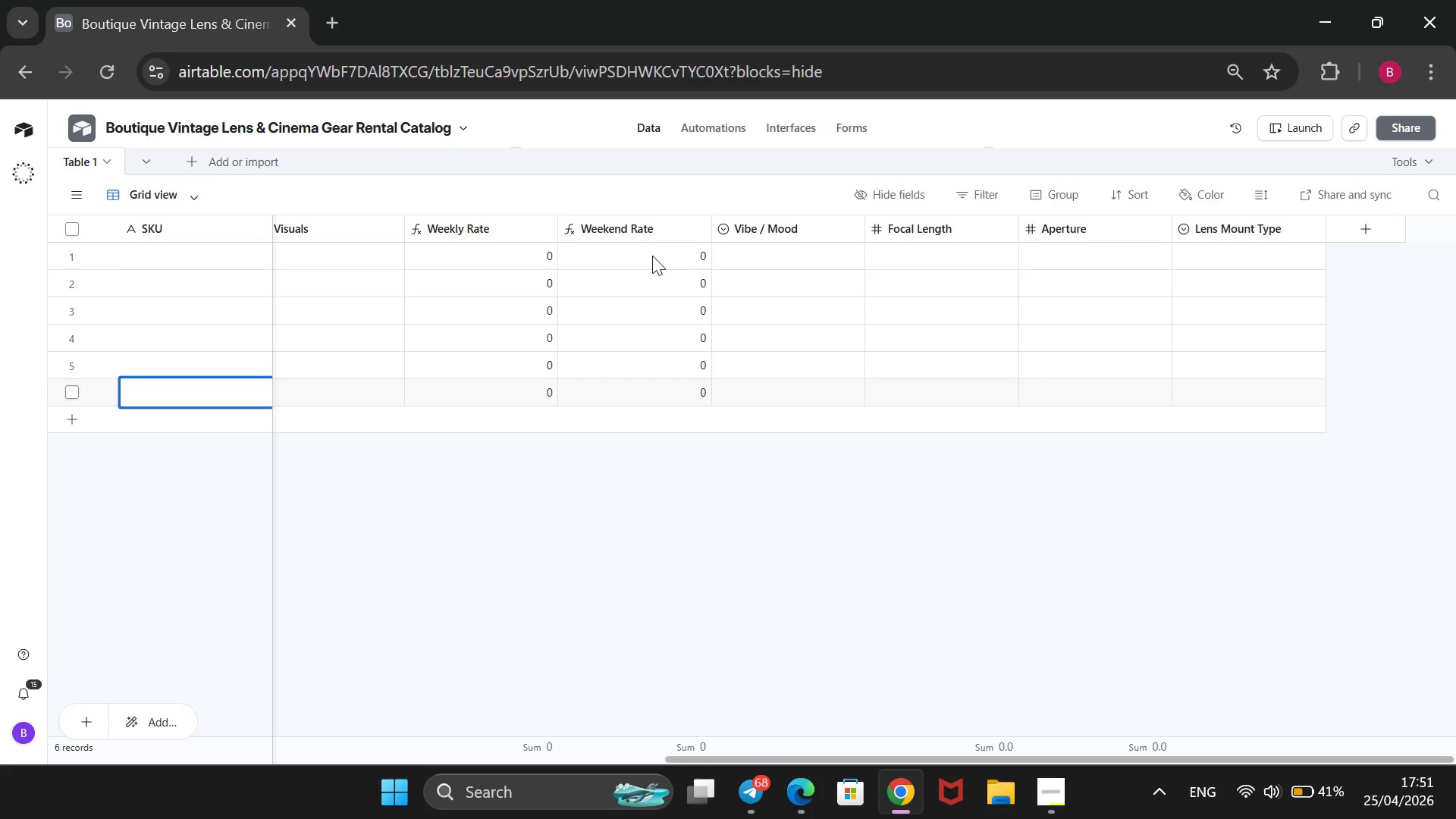 
wait(25.88)
 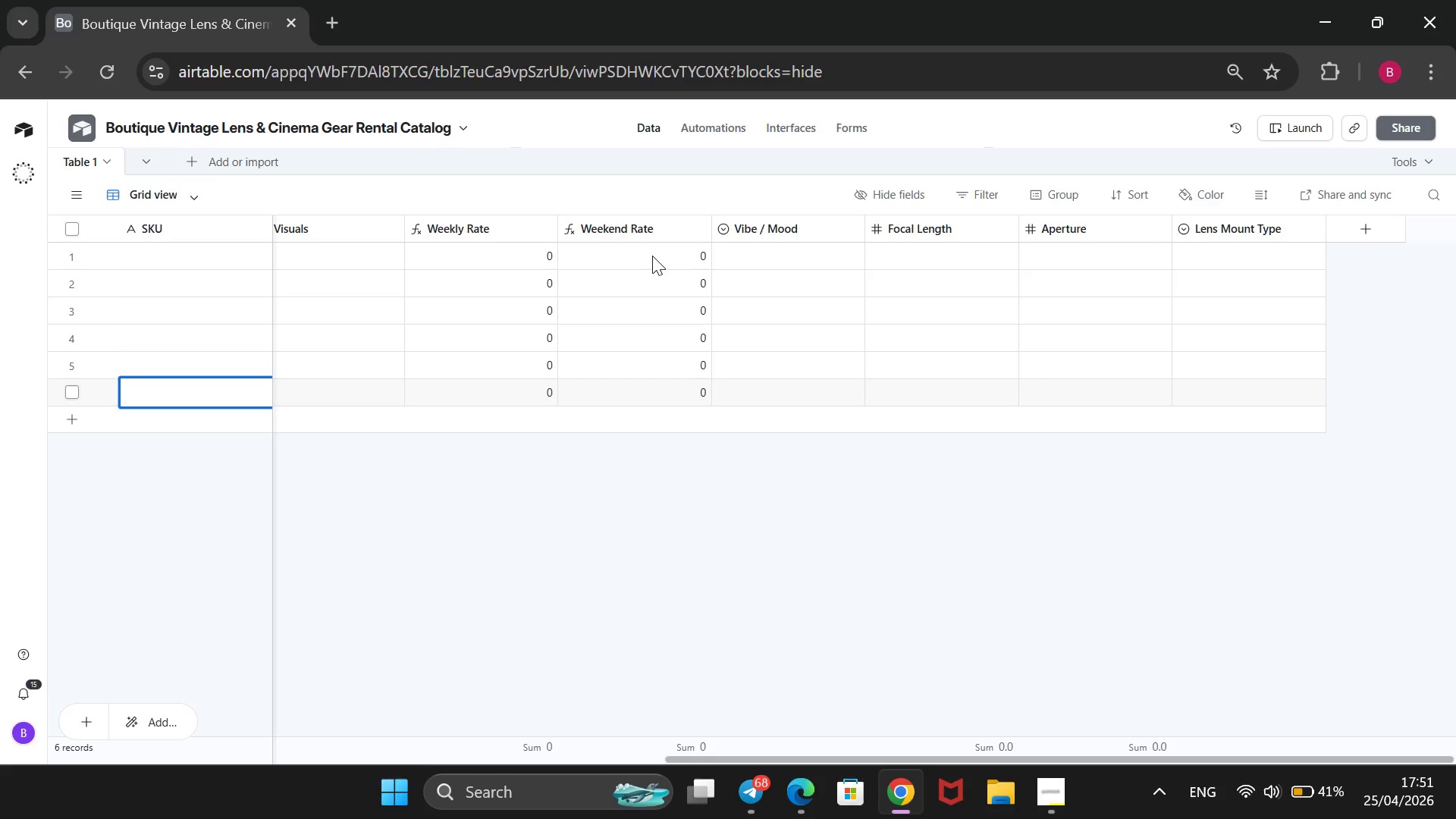 
left_click([1062, 792])